 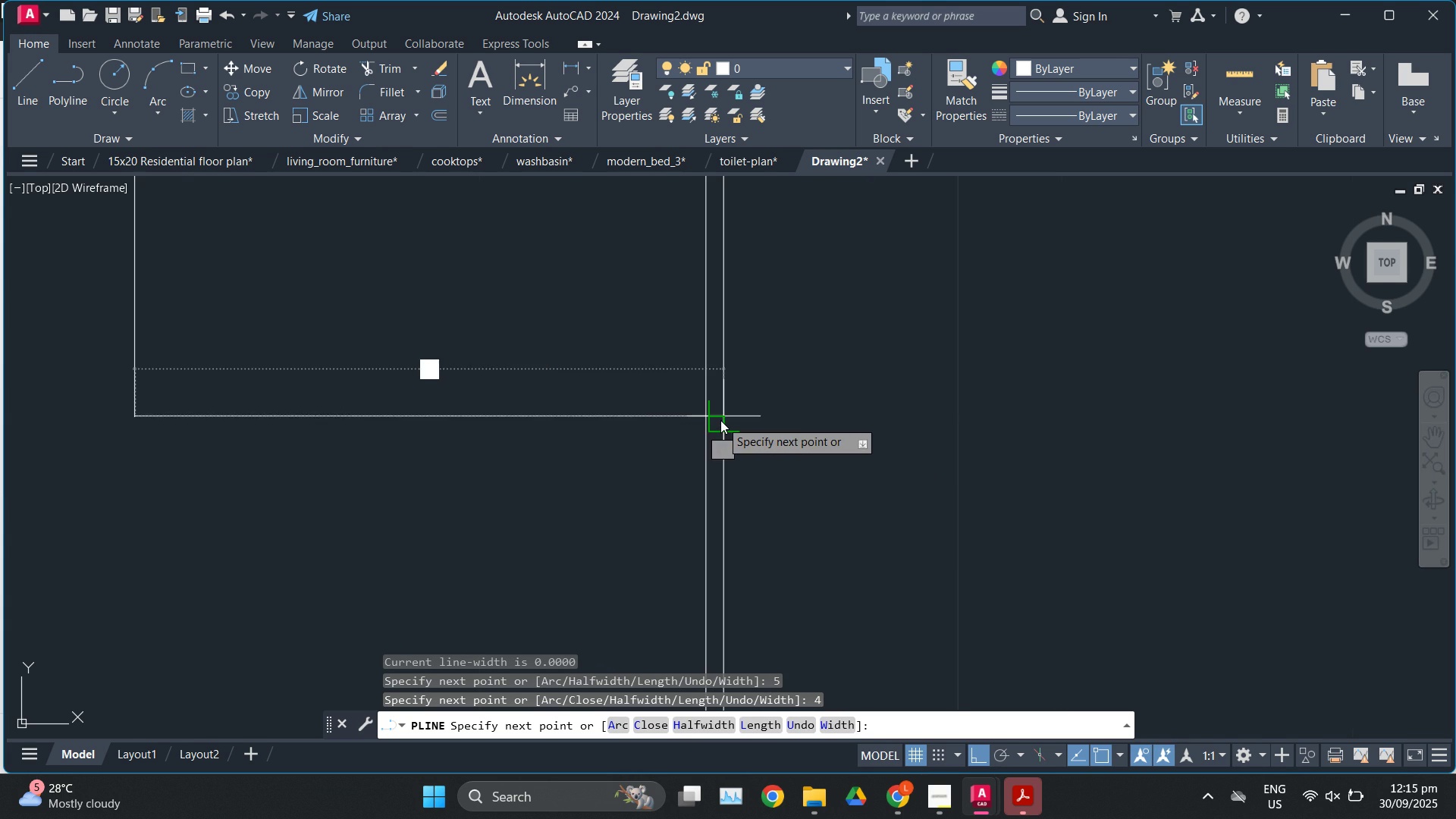 
left_click([720, 420])
 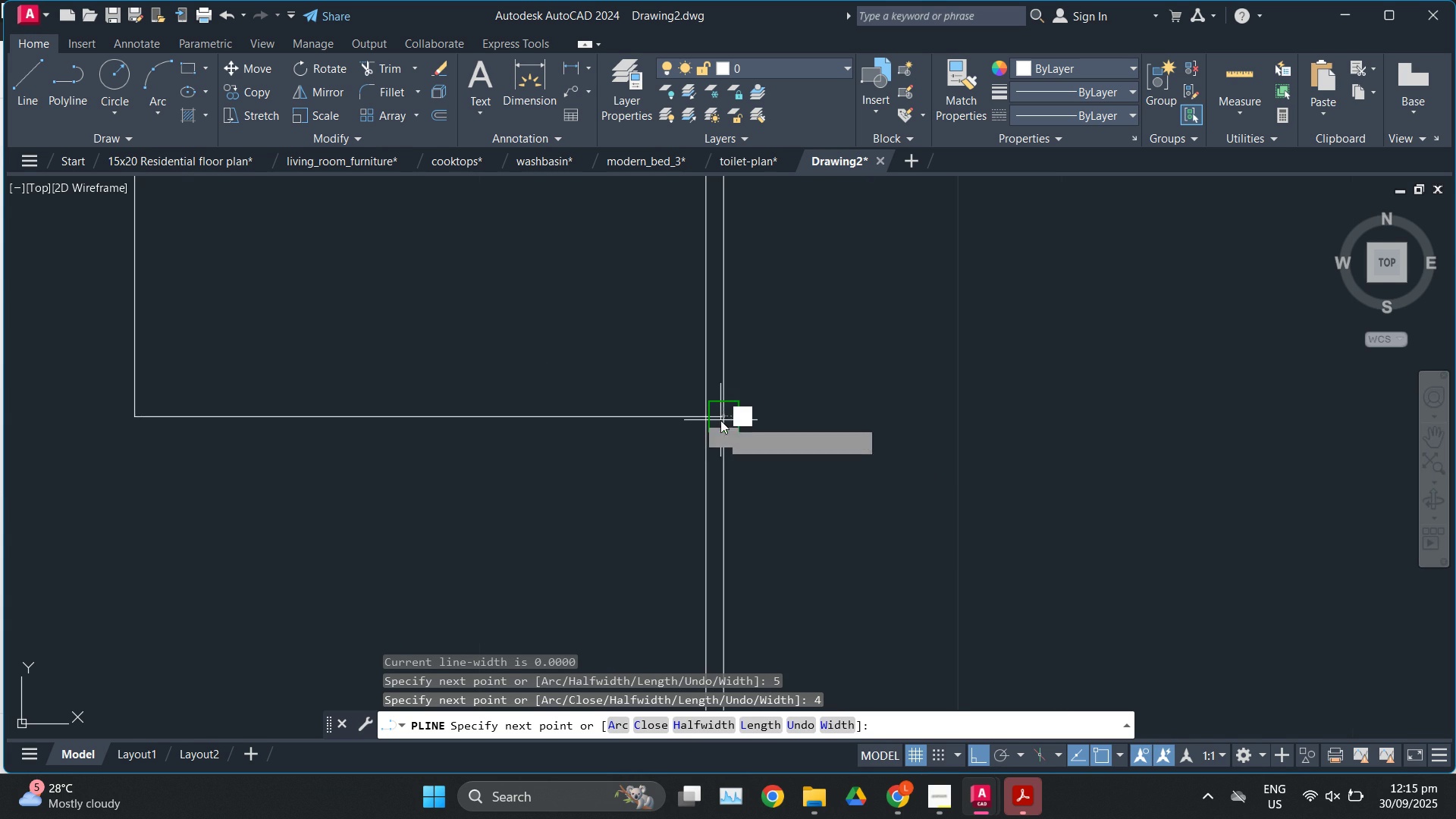 
key(Escape)
 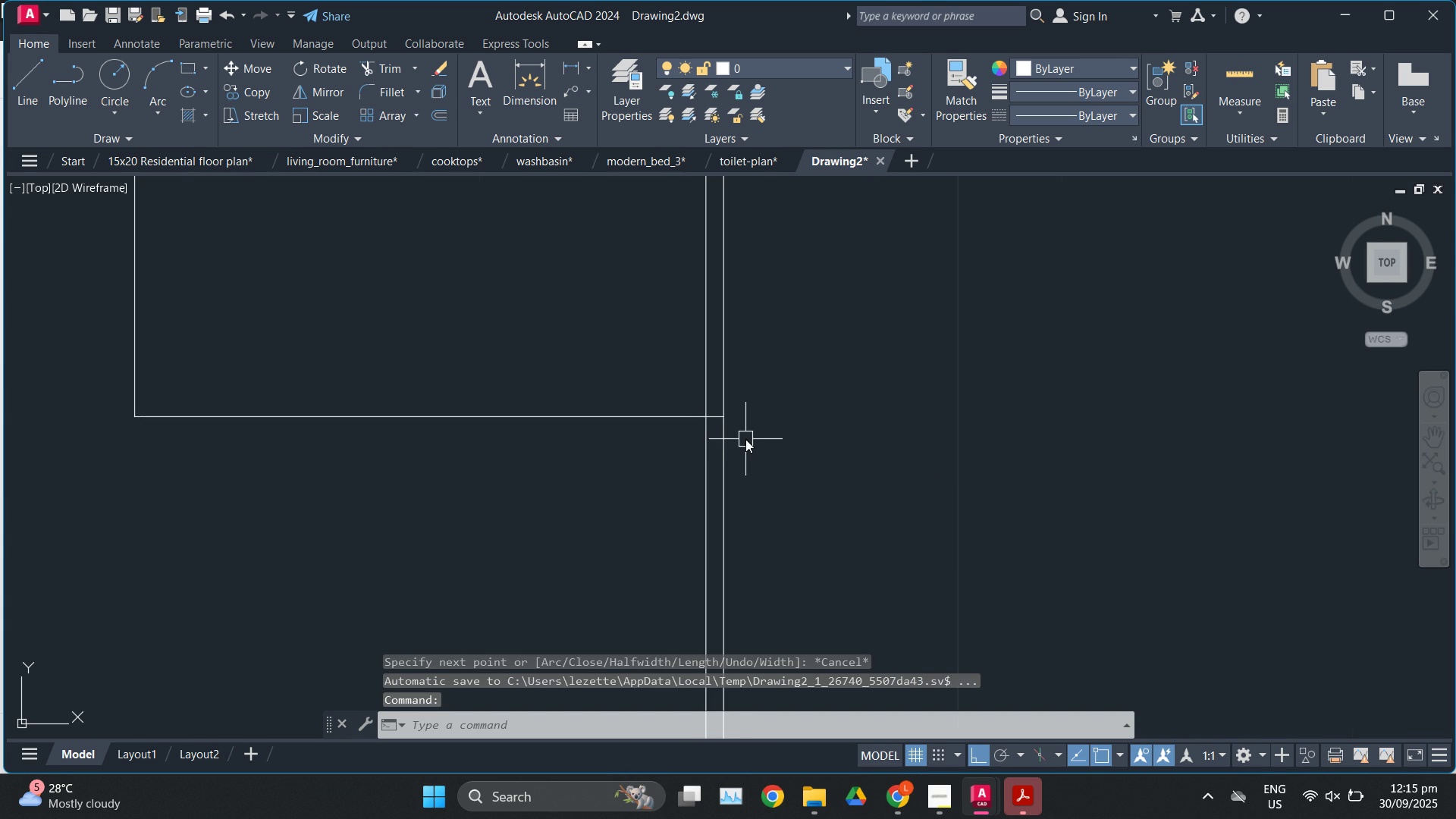 
scroll: coordinate [745, 439], scroll_direction: down, amount: 2.0
 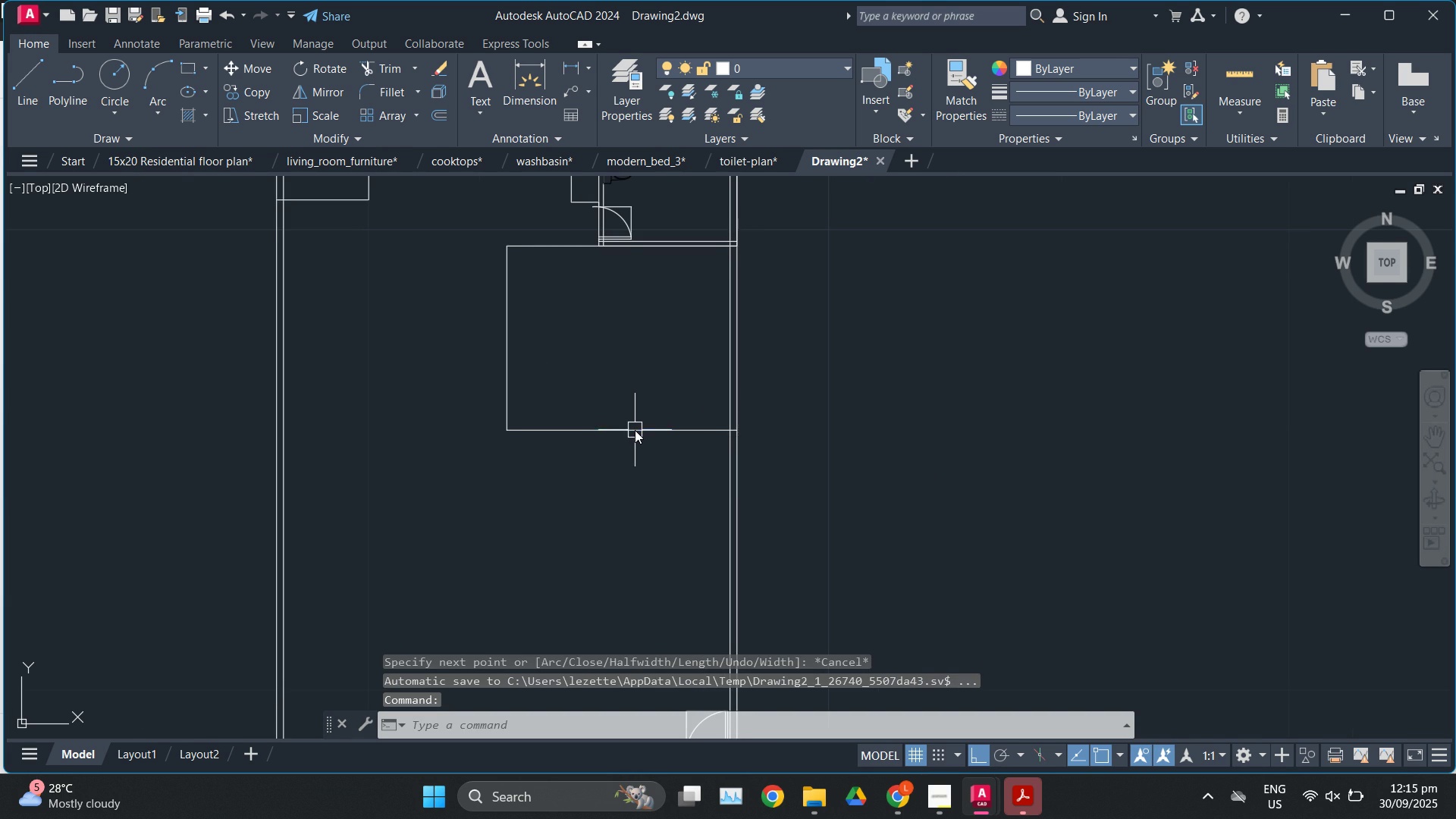 
left_click([635, 430])
 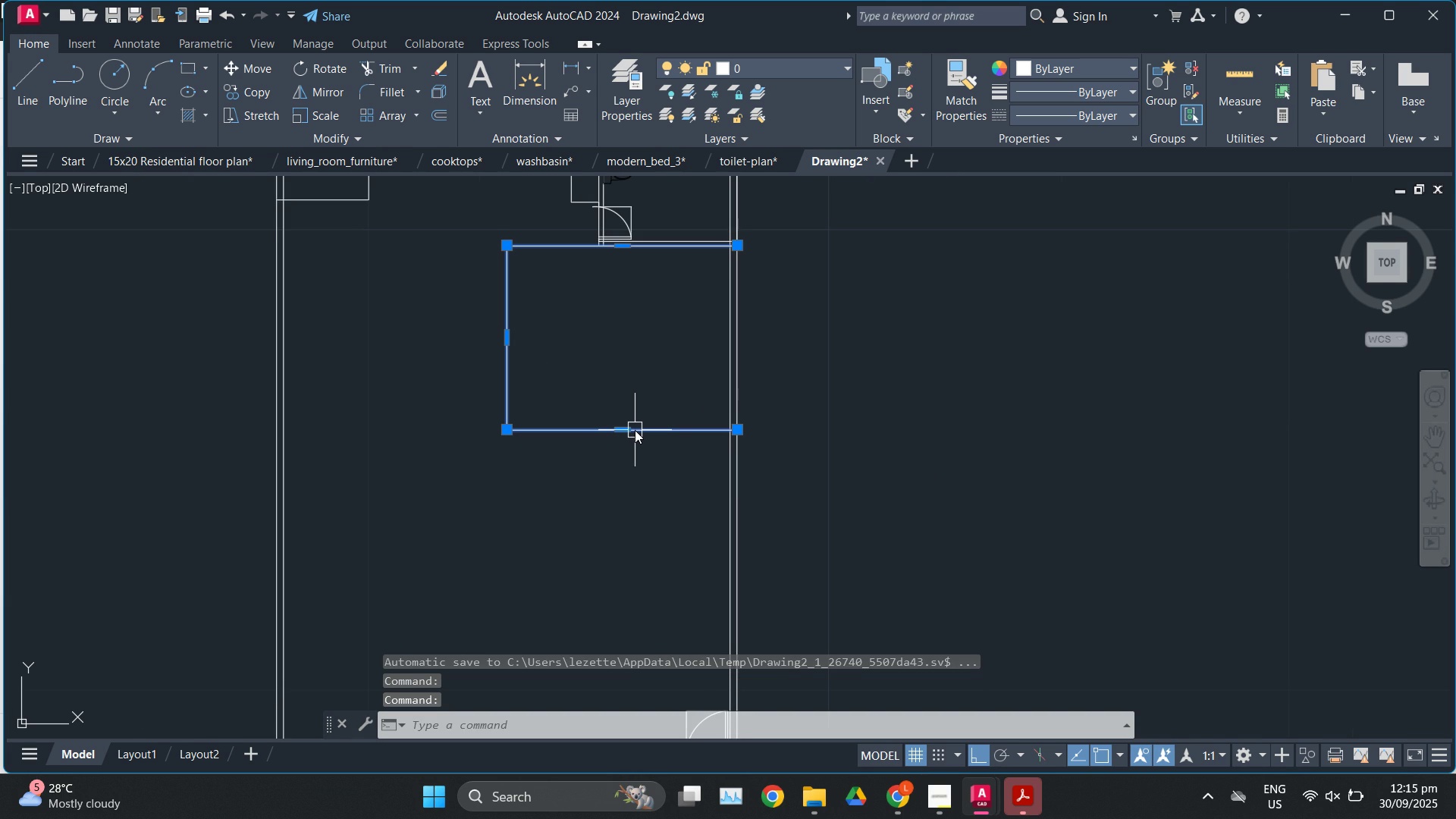 
key(O)
 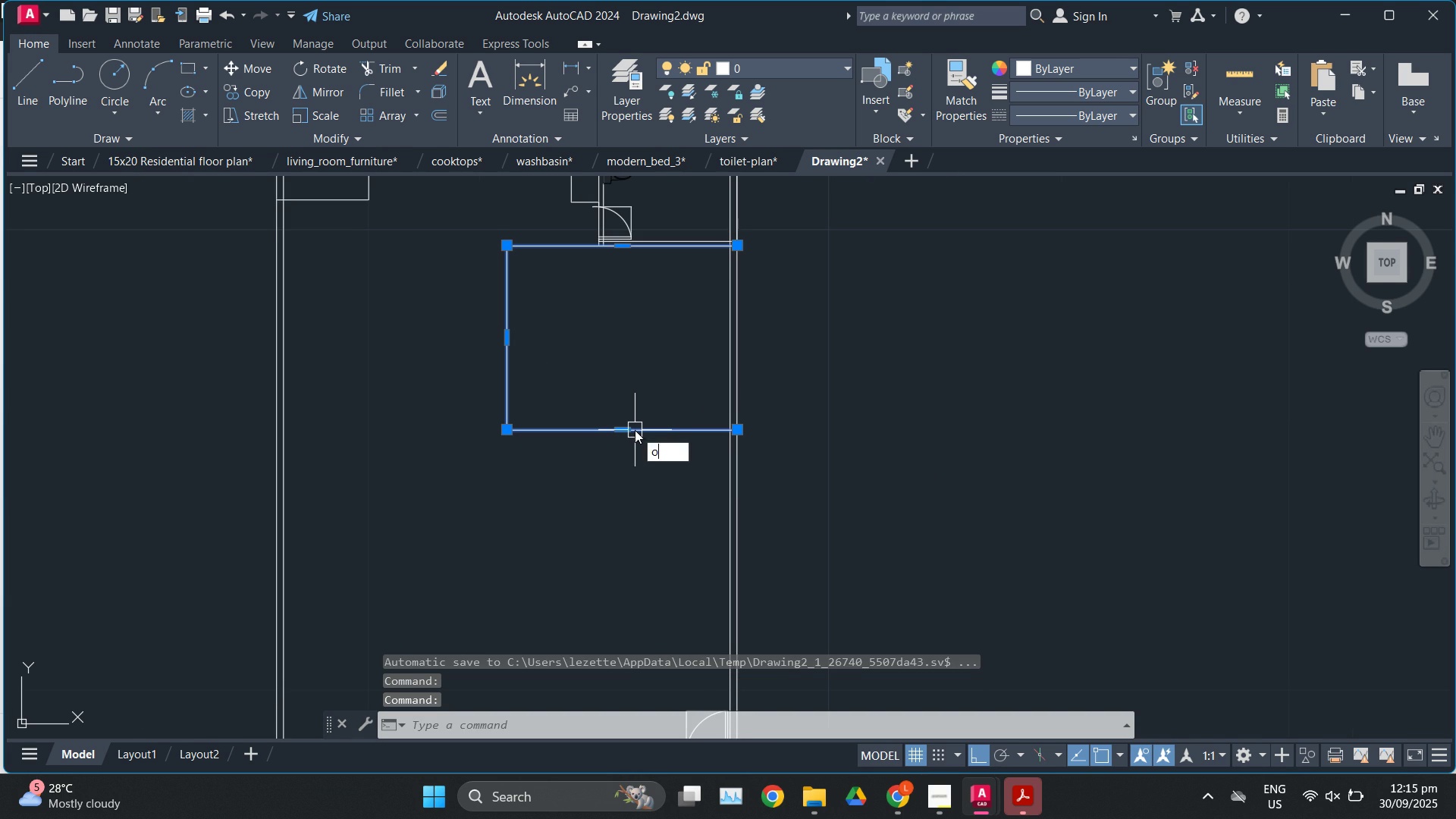 
key(Enter)
 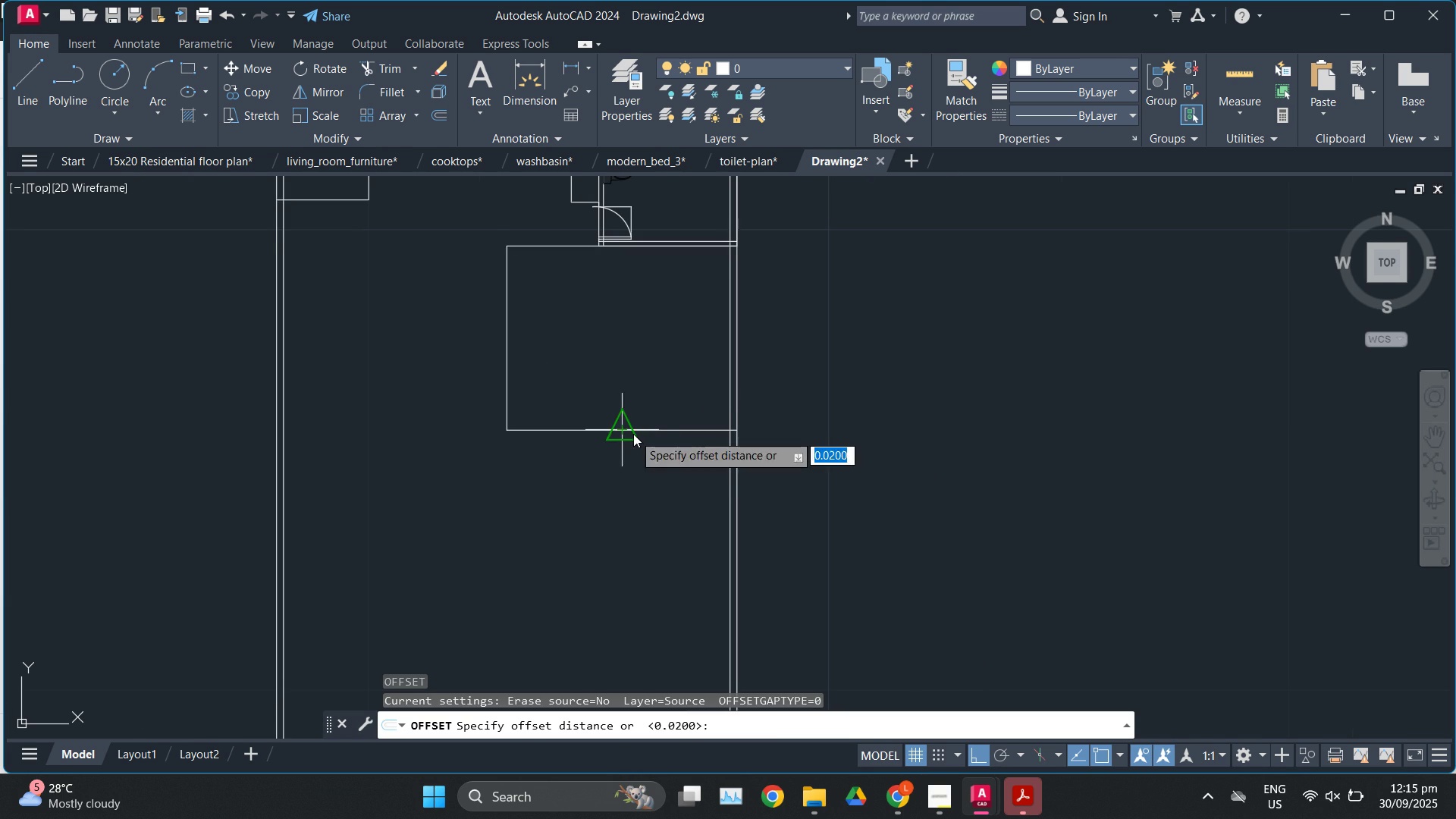 
left_click([633, 434])
 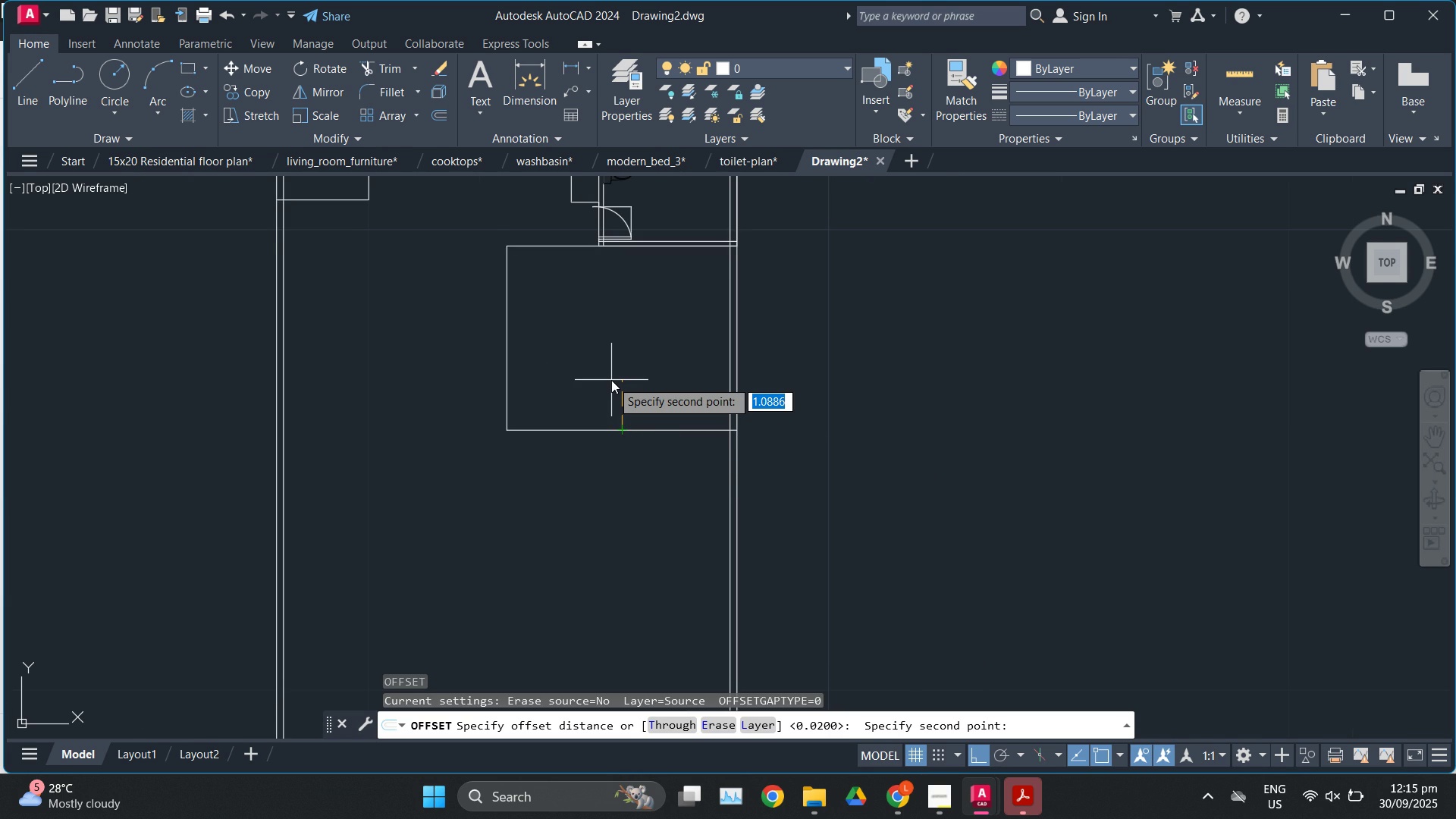 
key(Numpad0)
 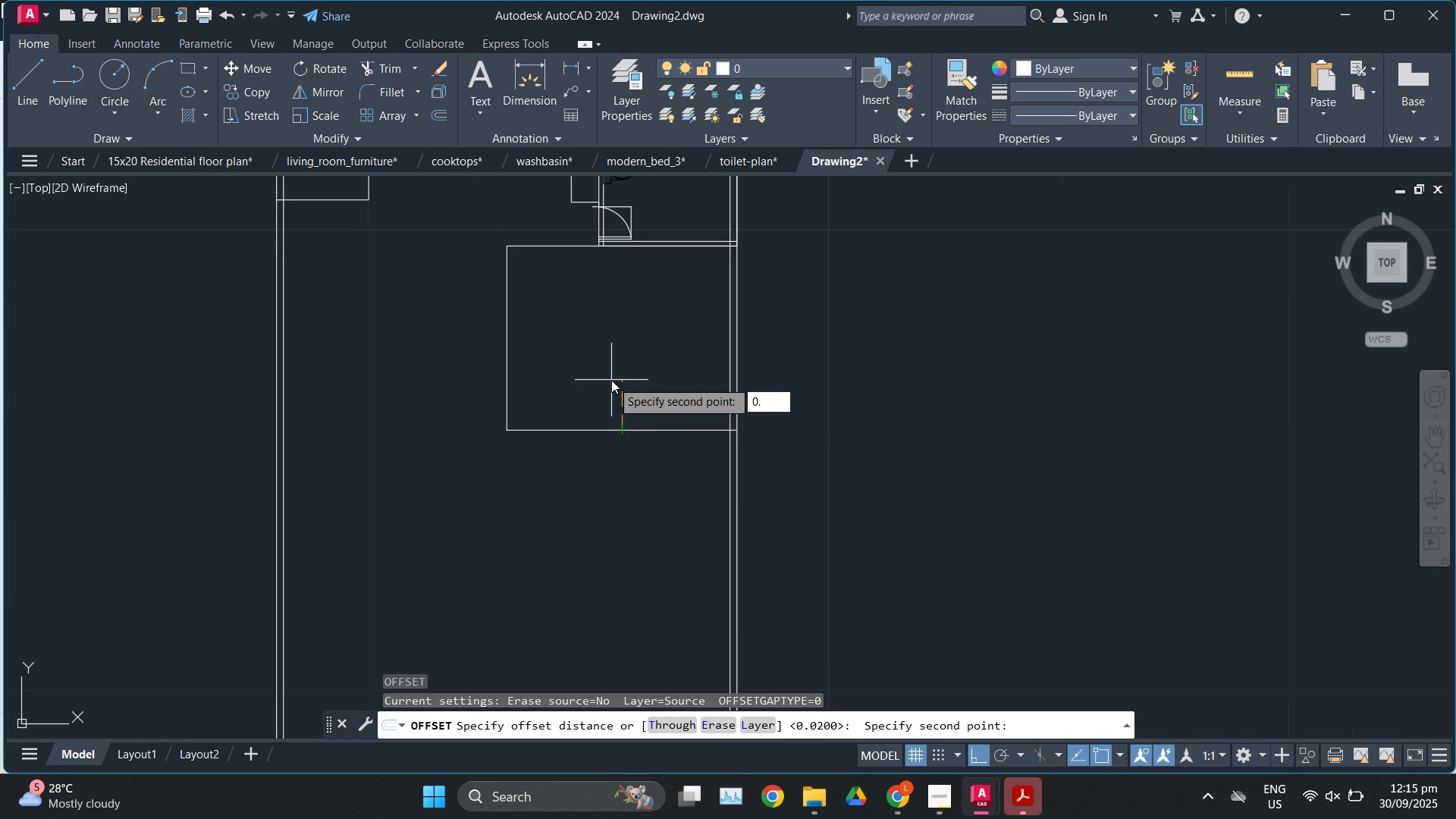 
key(NumpadDecimal)
 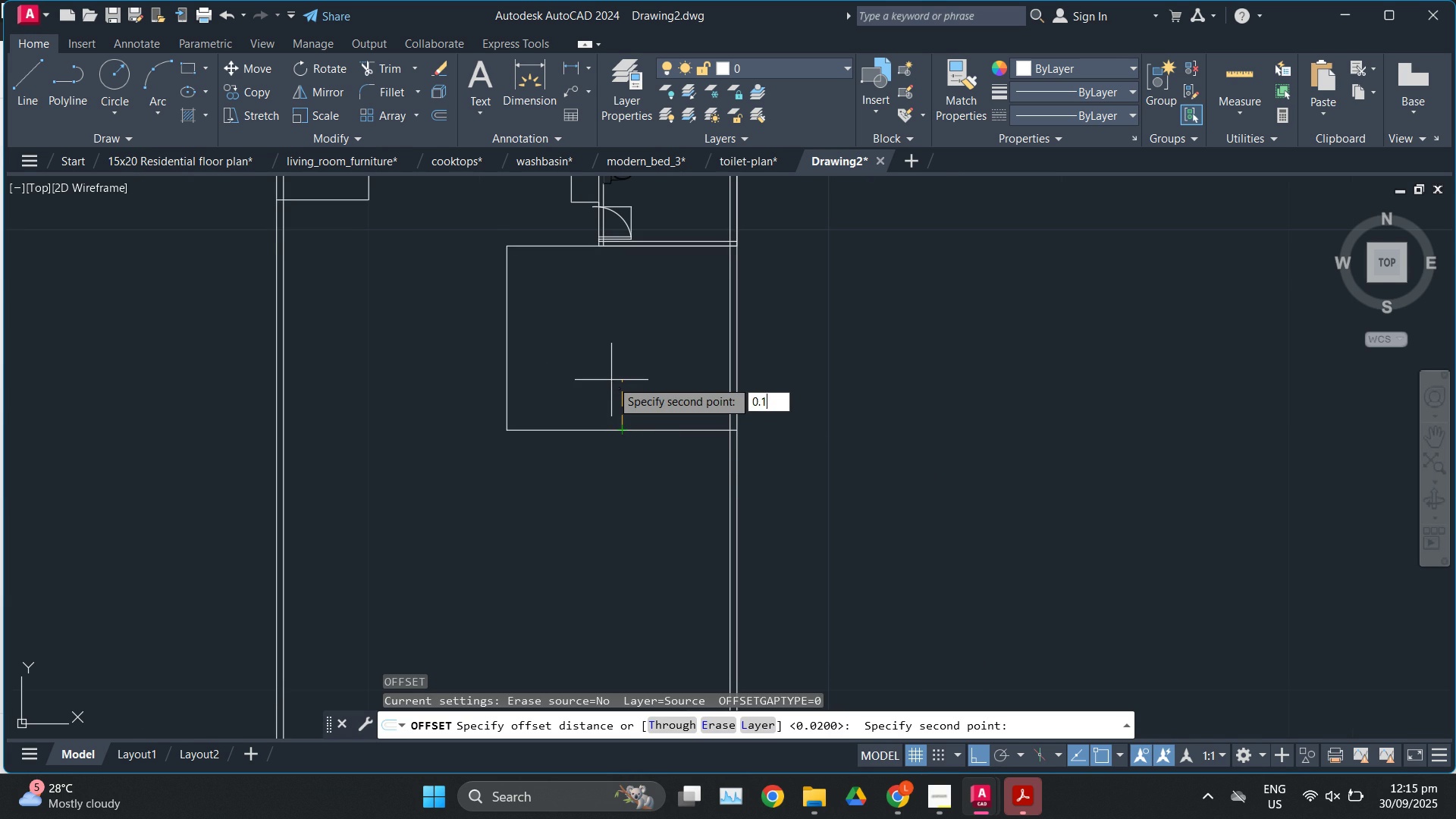 
key(Numpad1)
 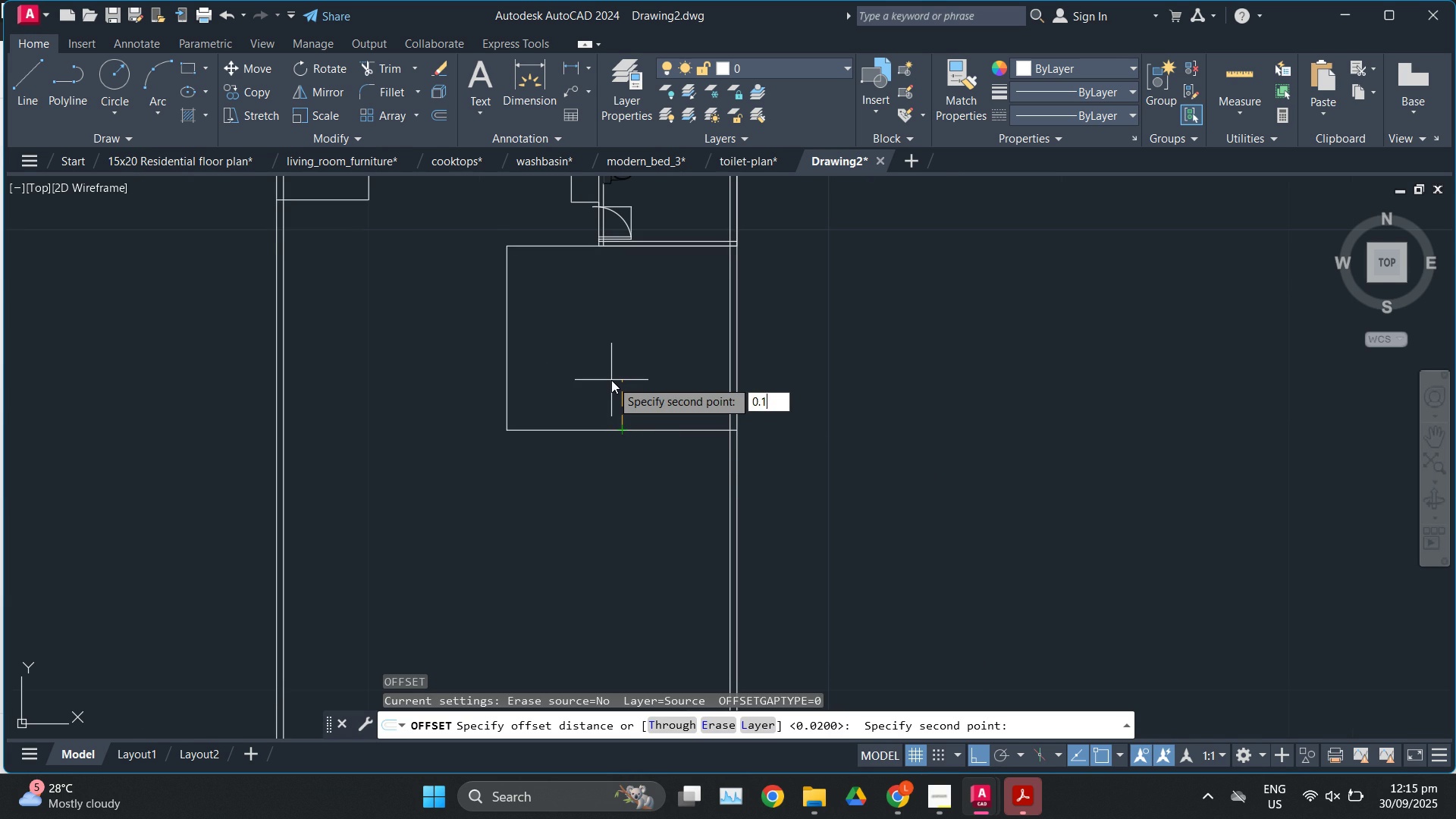 
key(Enter)
 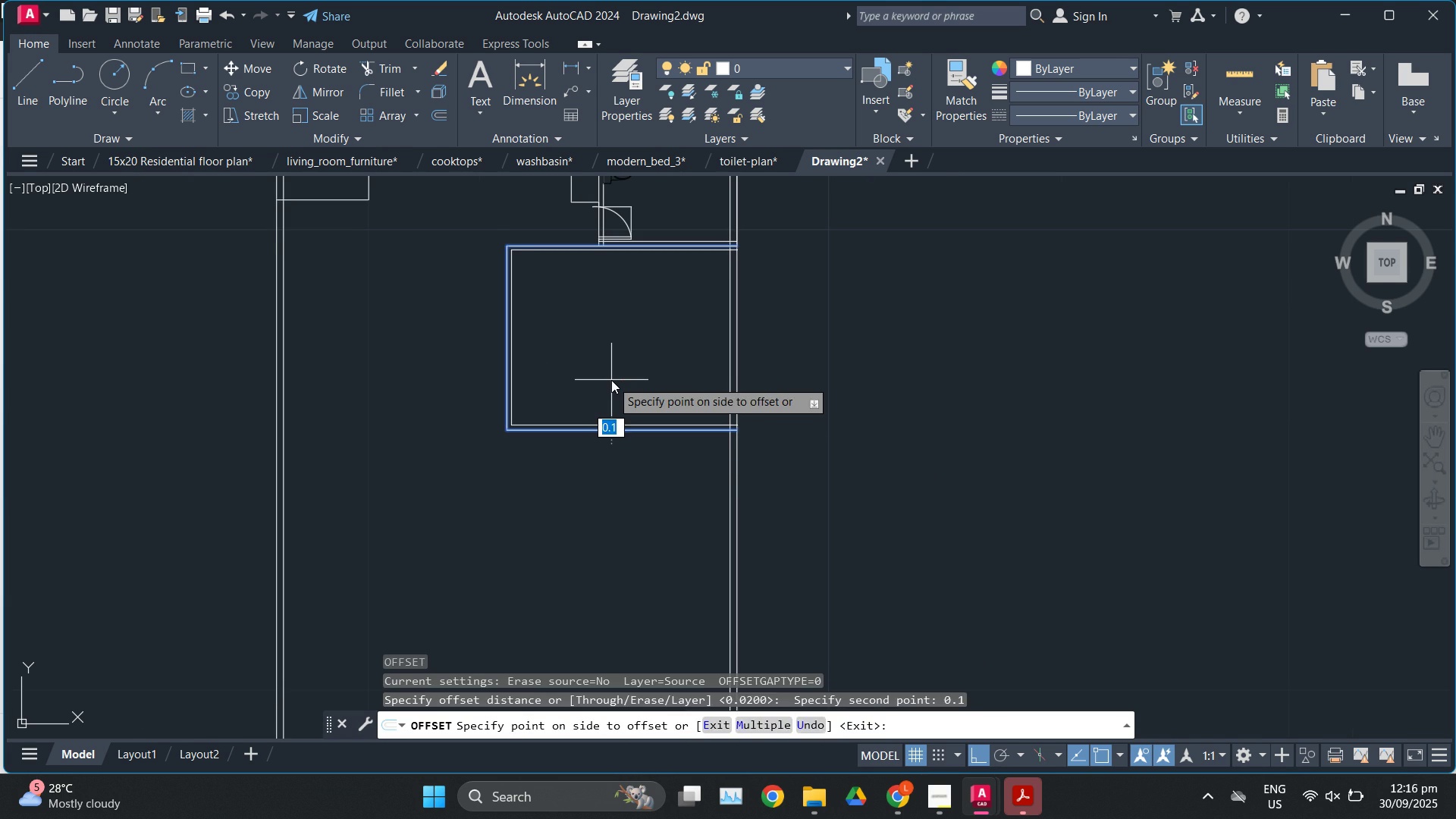 
left_click([611, 378])
 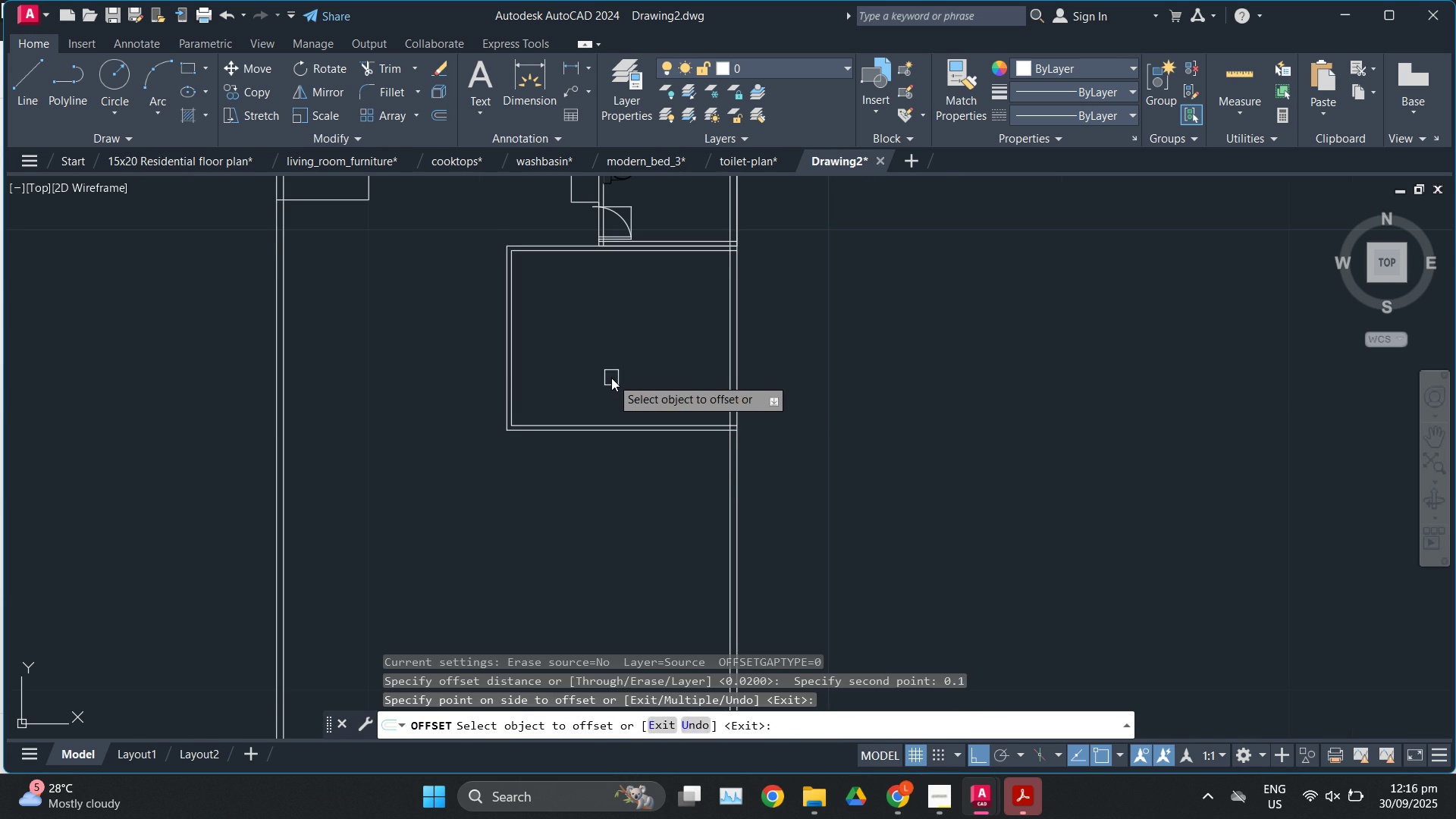 
key(Escape)
 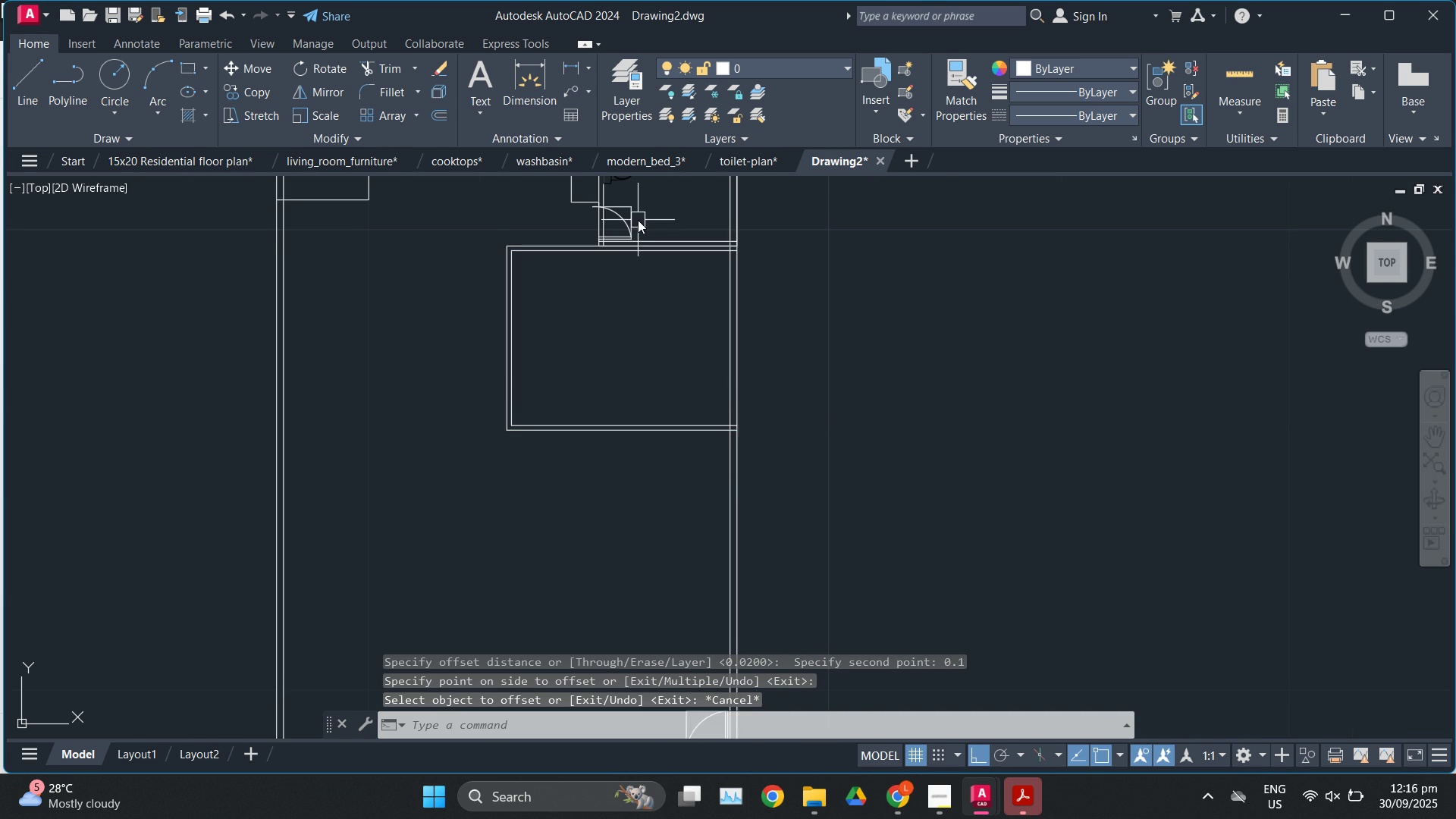 
scroll: coordinate [638, 218], scroll_direction: up, amount: 2.0
 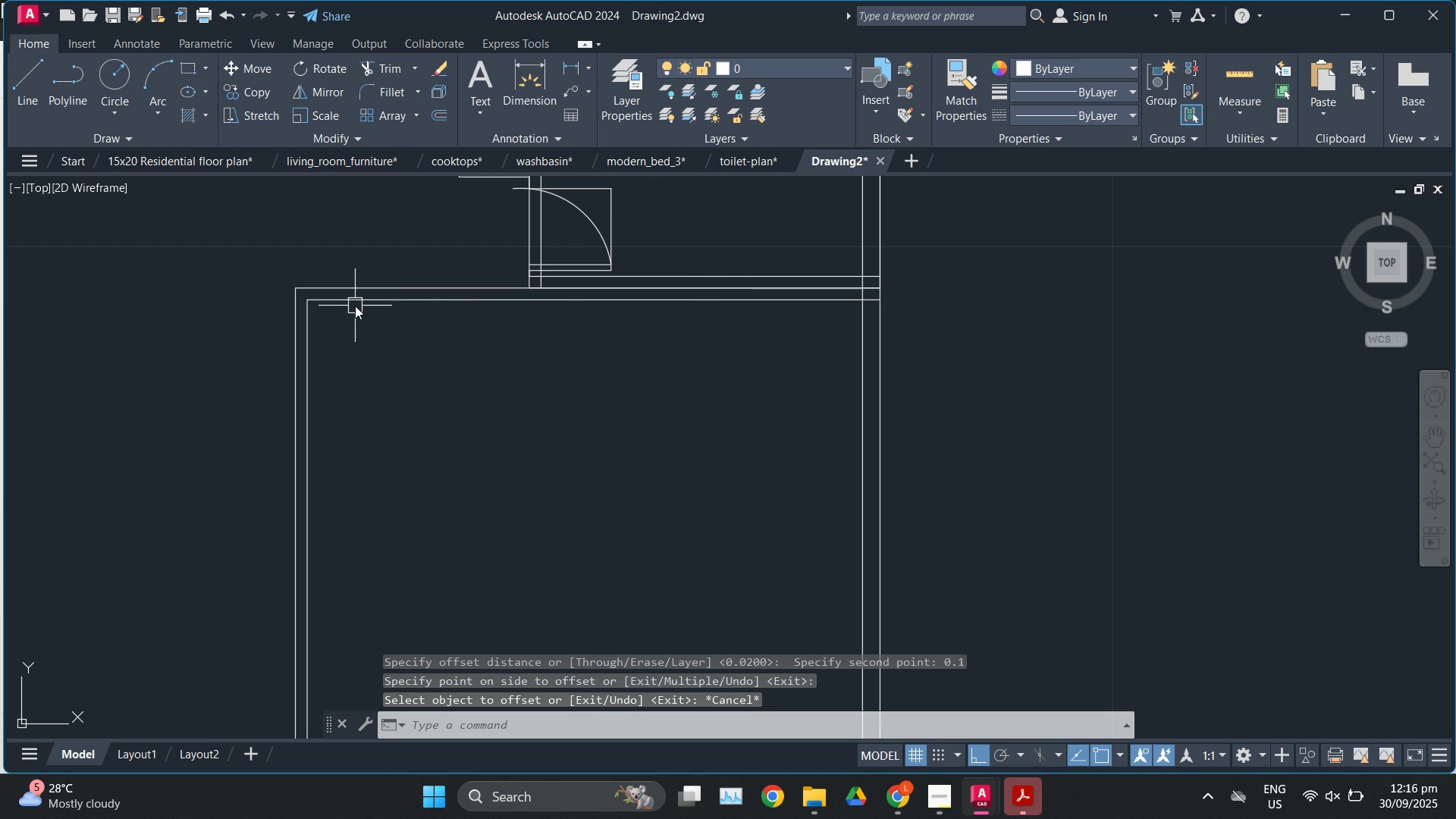 
mouse_move([340, 306])
 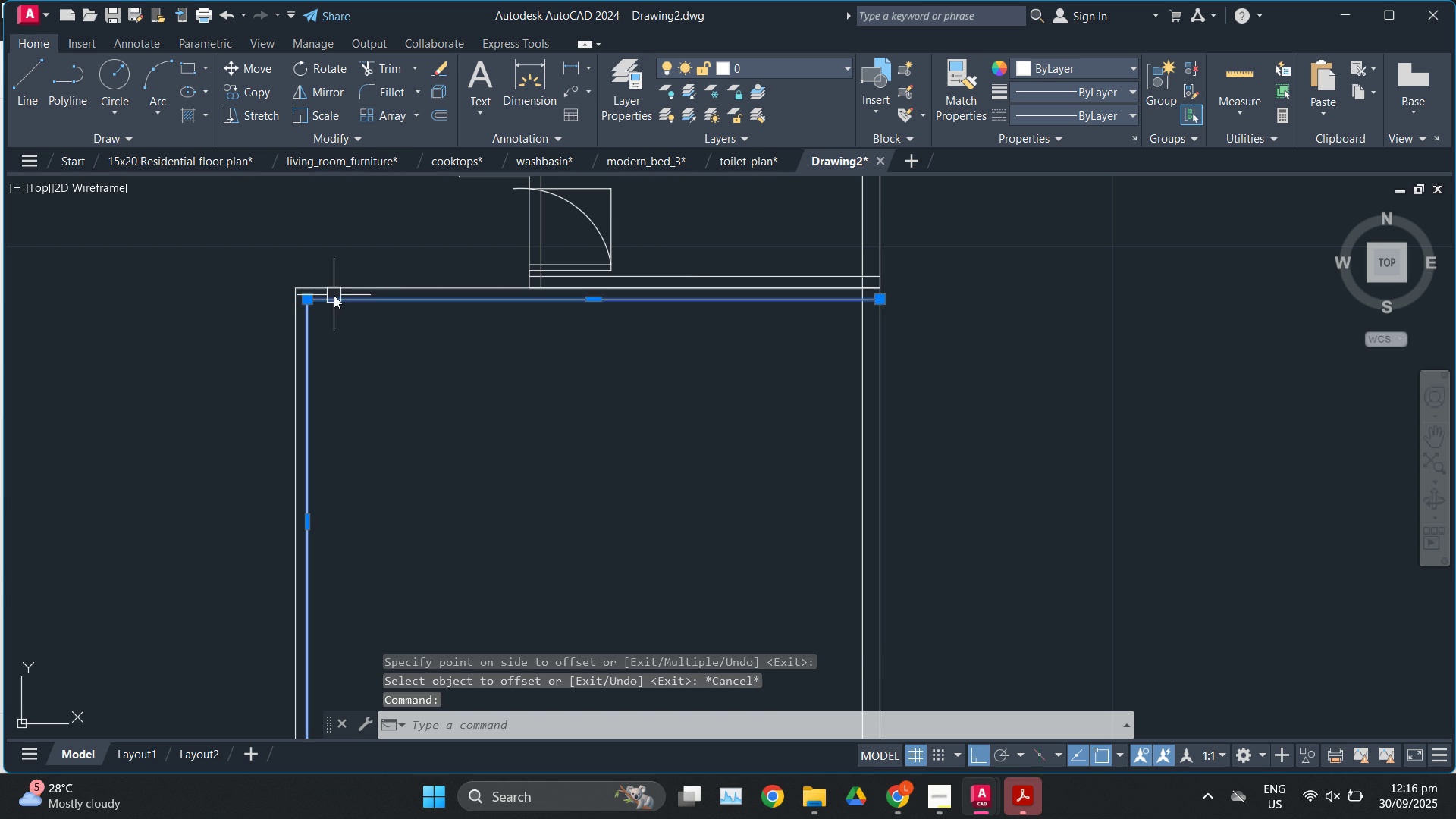 
left_click([334, 295])
 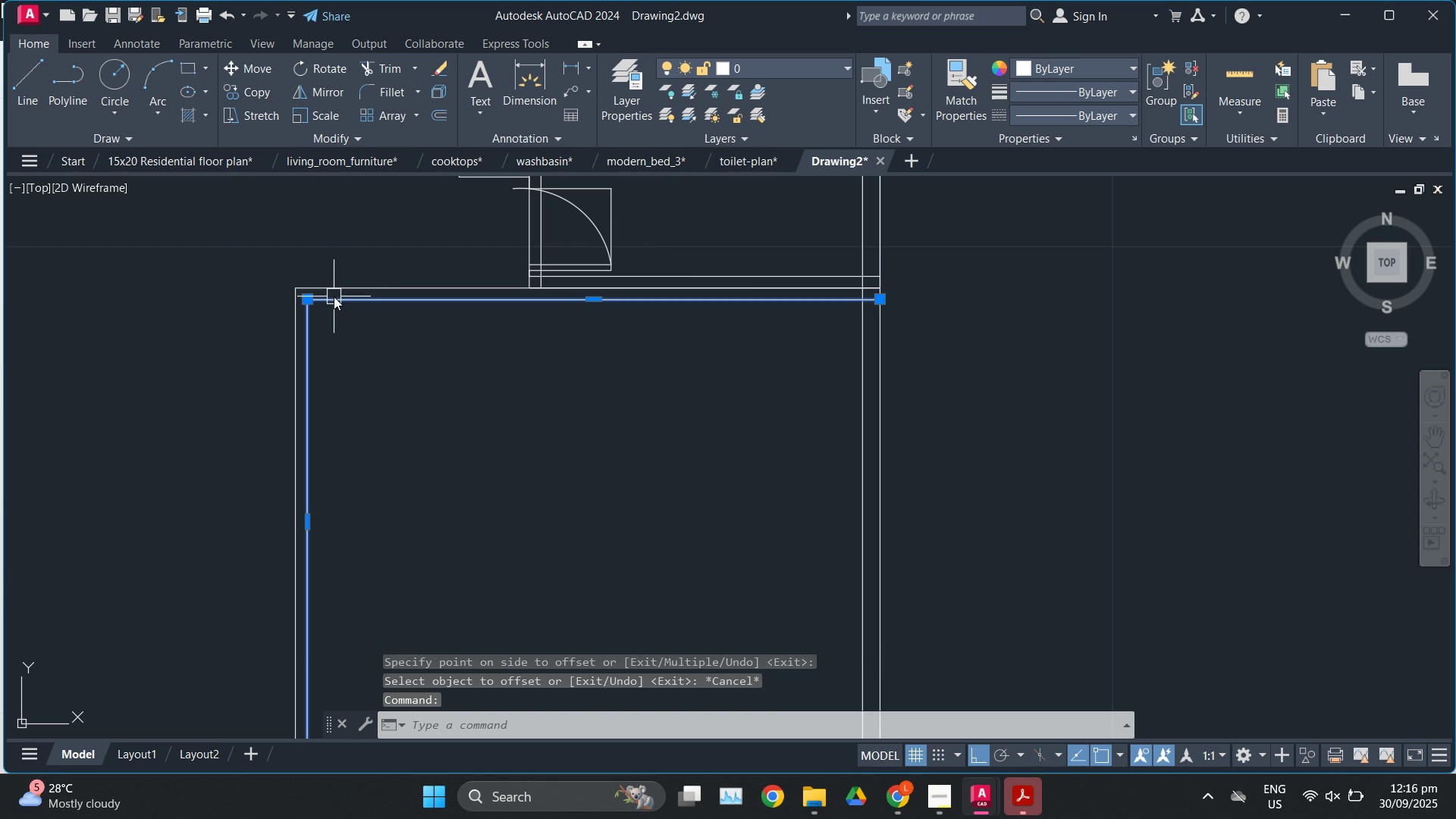 
type(ex)
 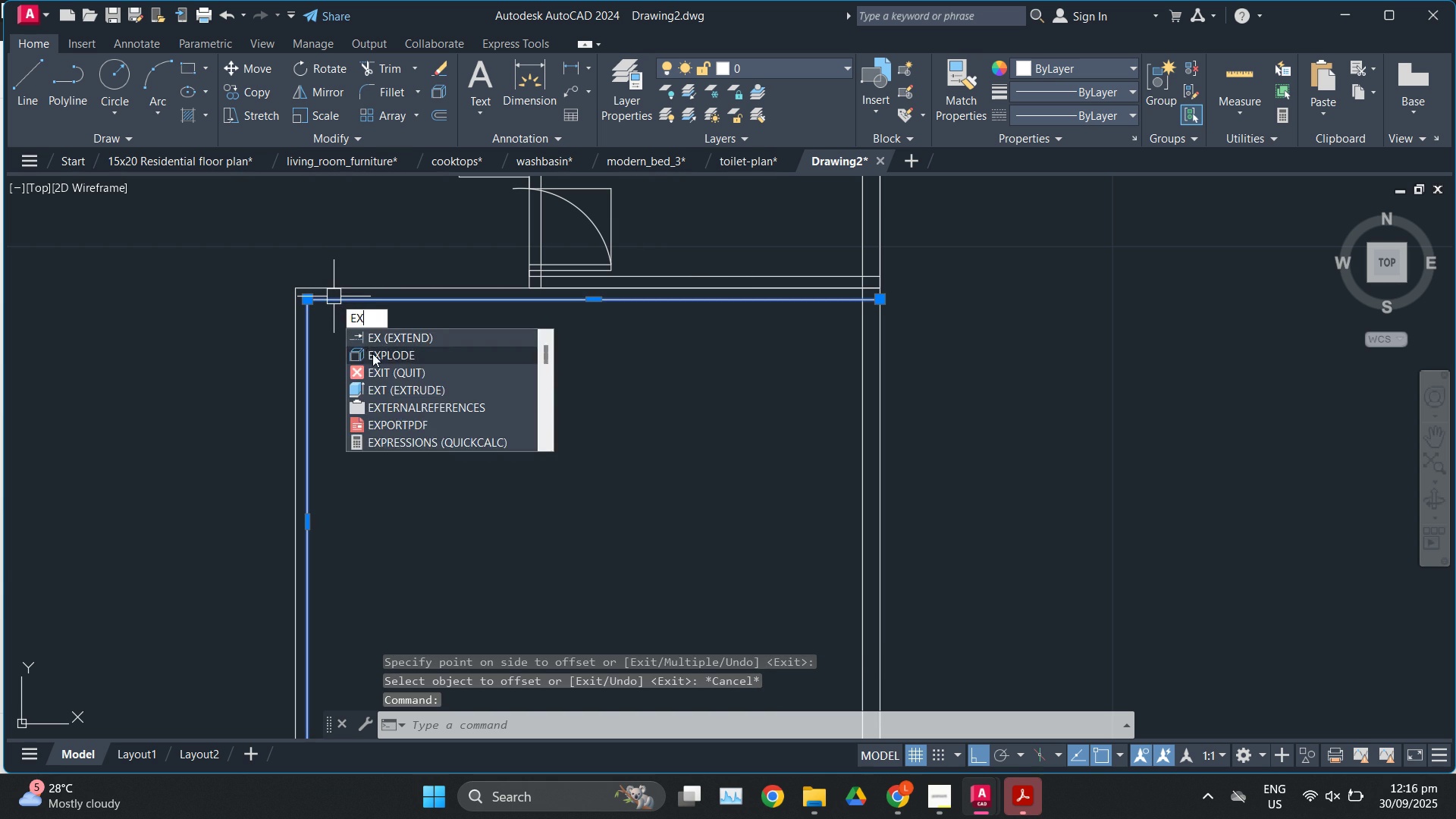 
left_click([372, 353])
 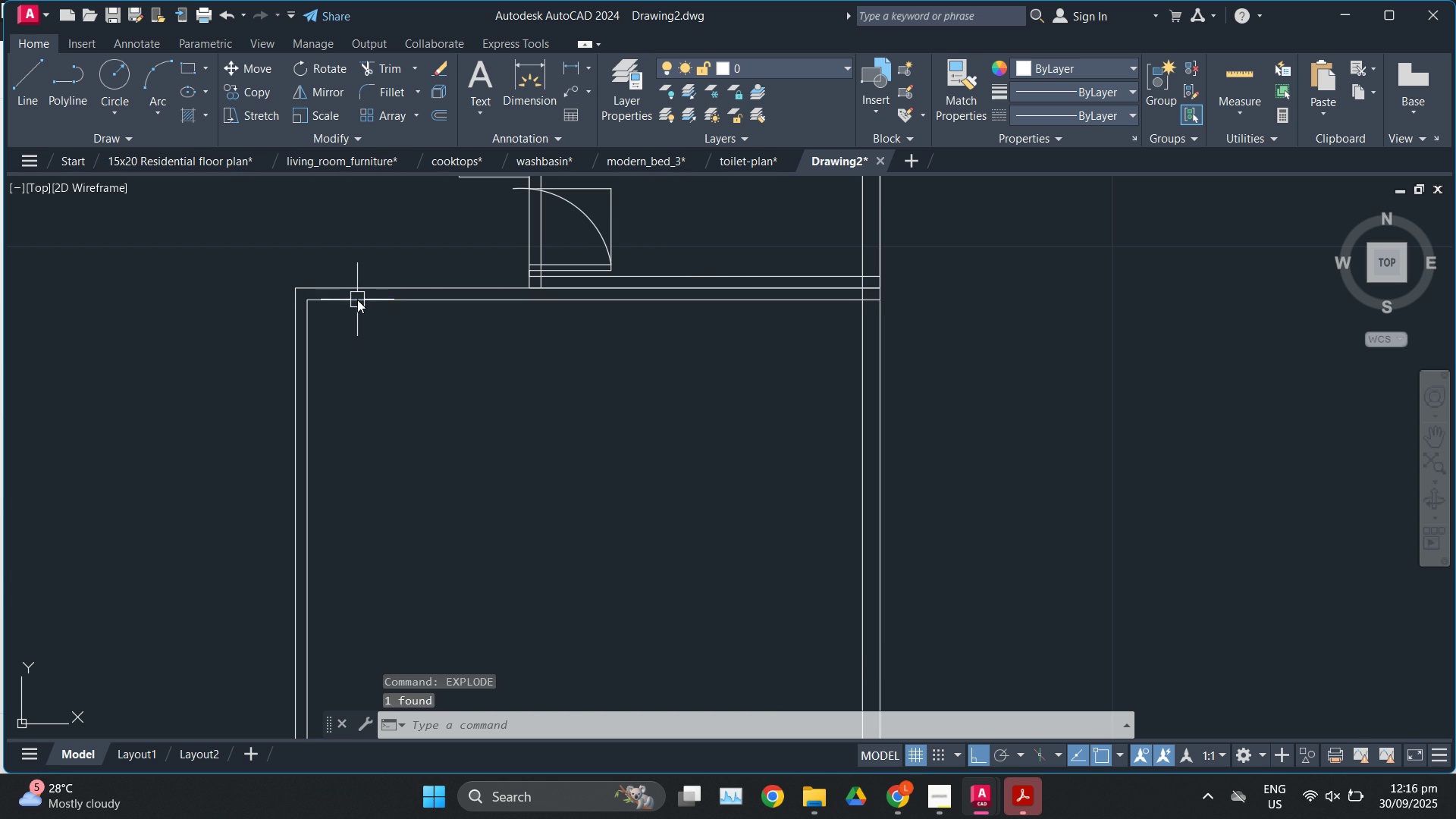 
left_click([356, 299])
 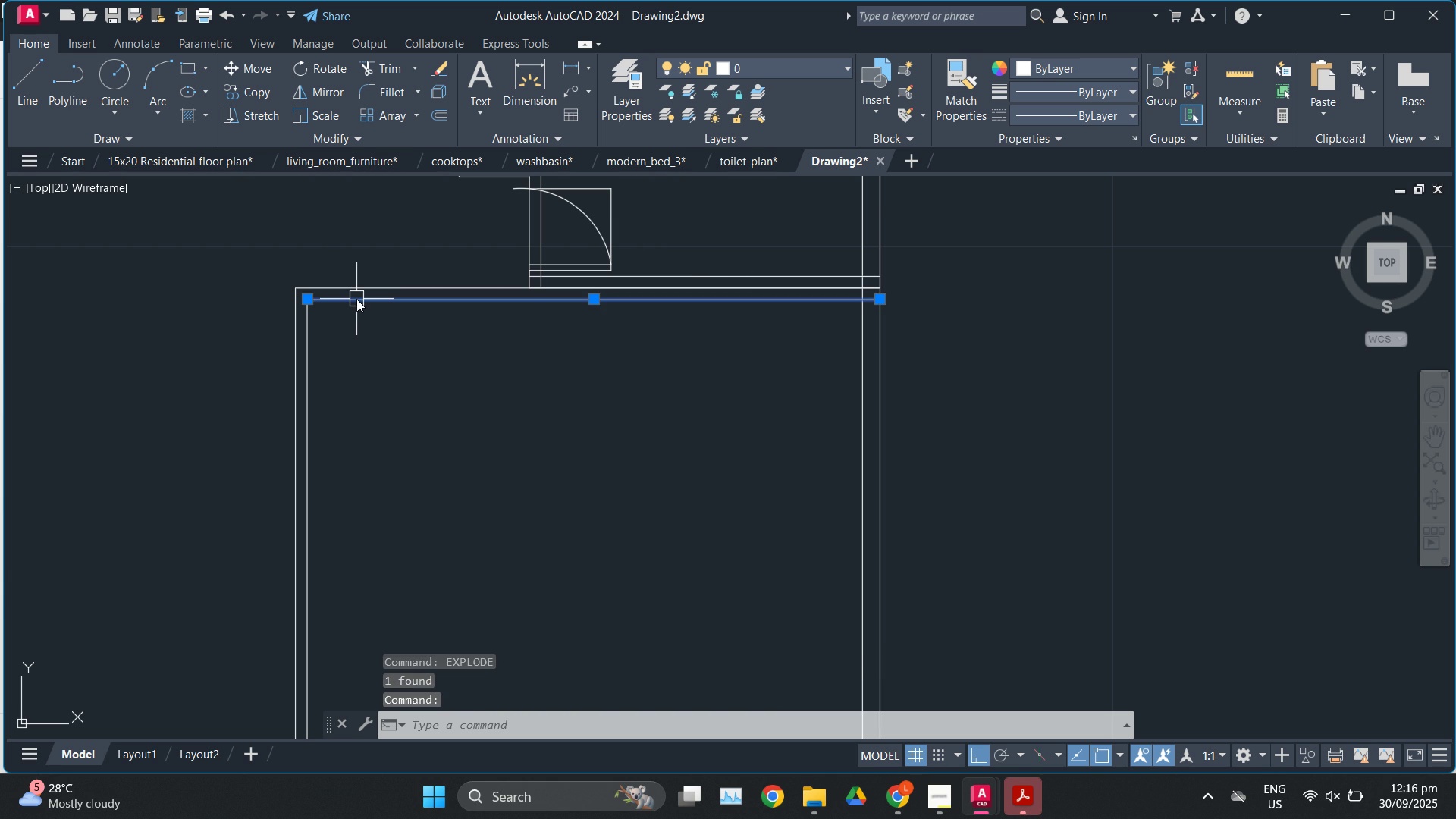 
key(E)
 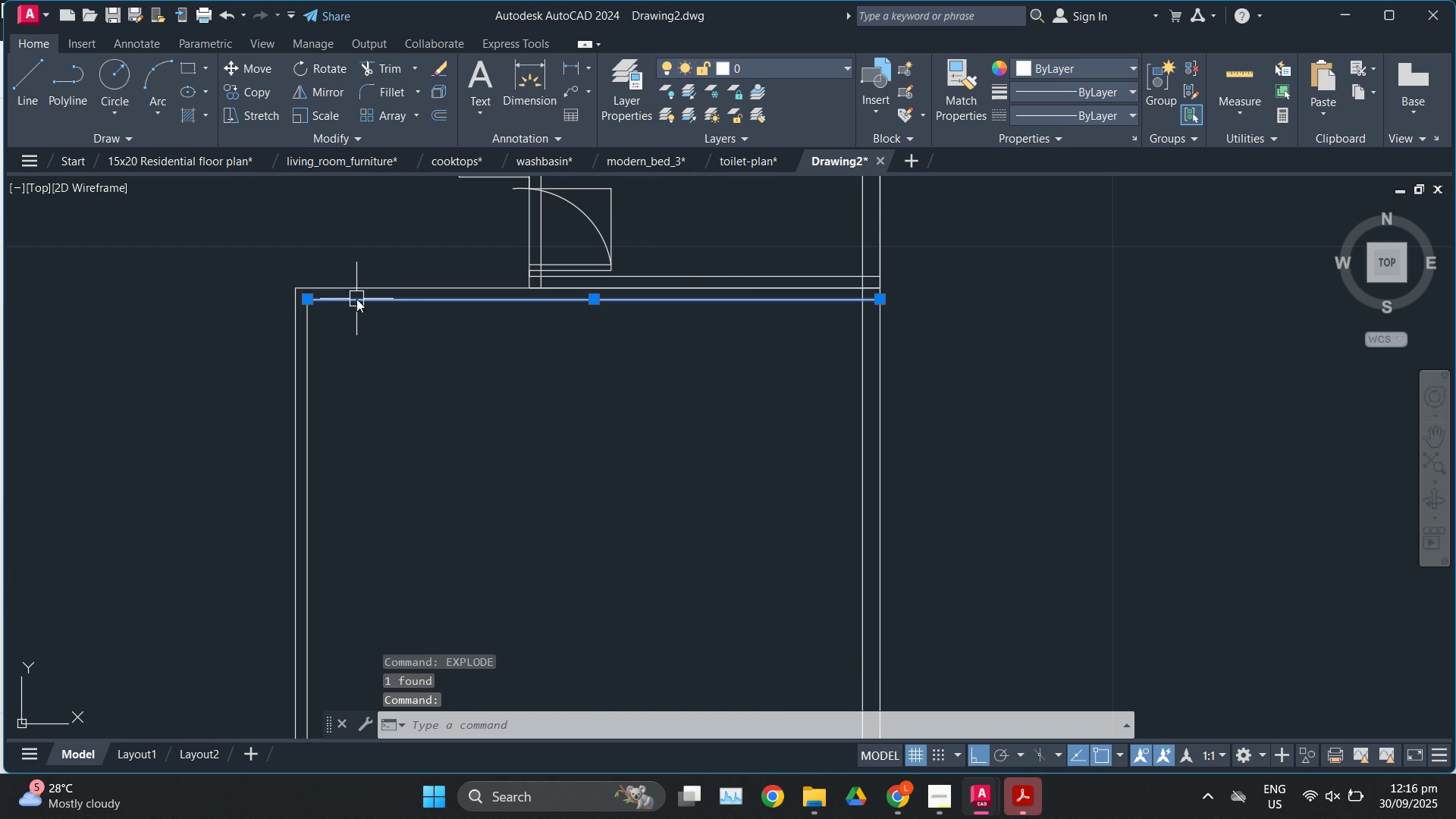 
key(Enter)
 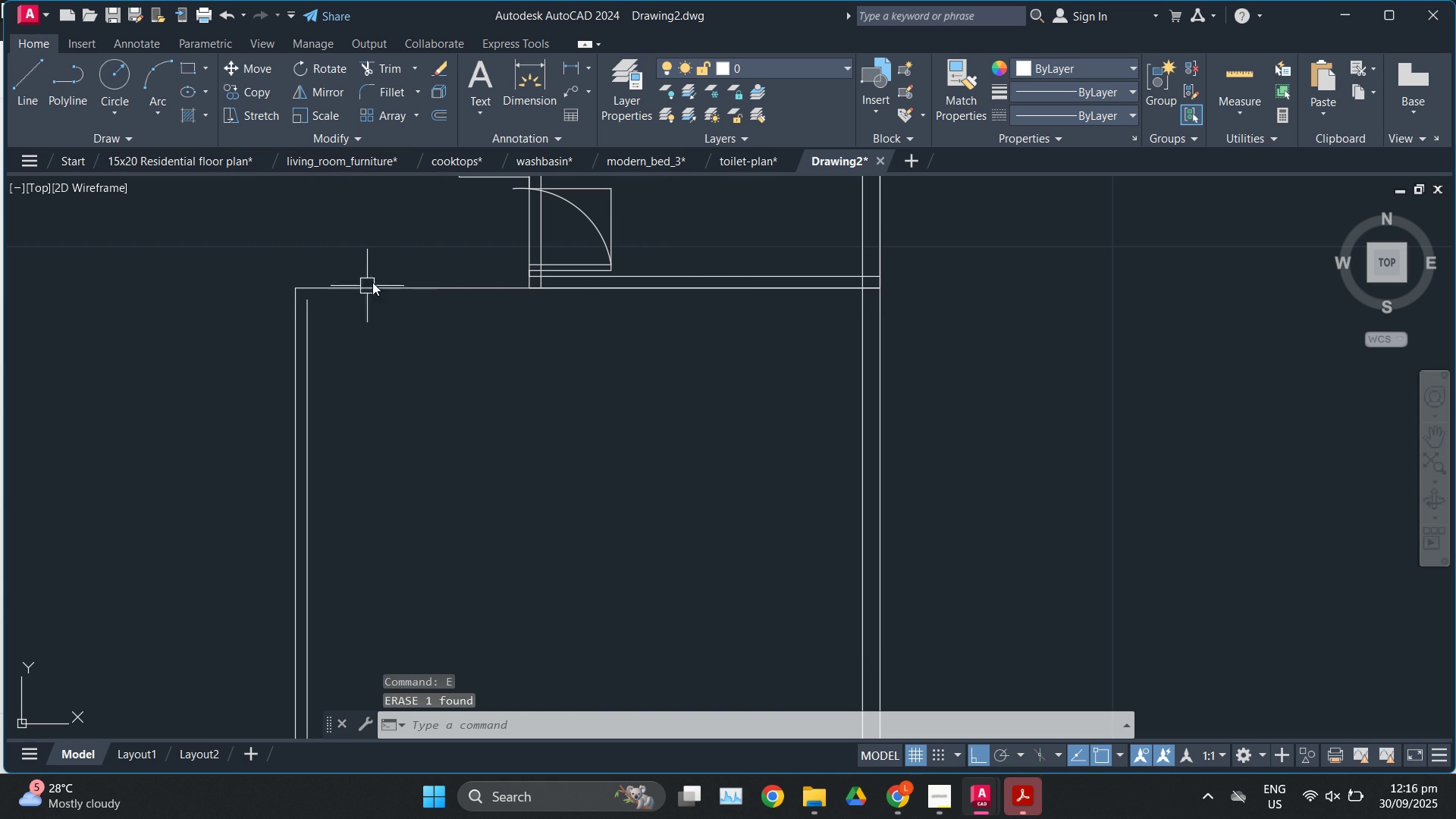 
key(F)
 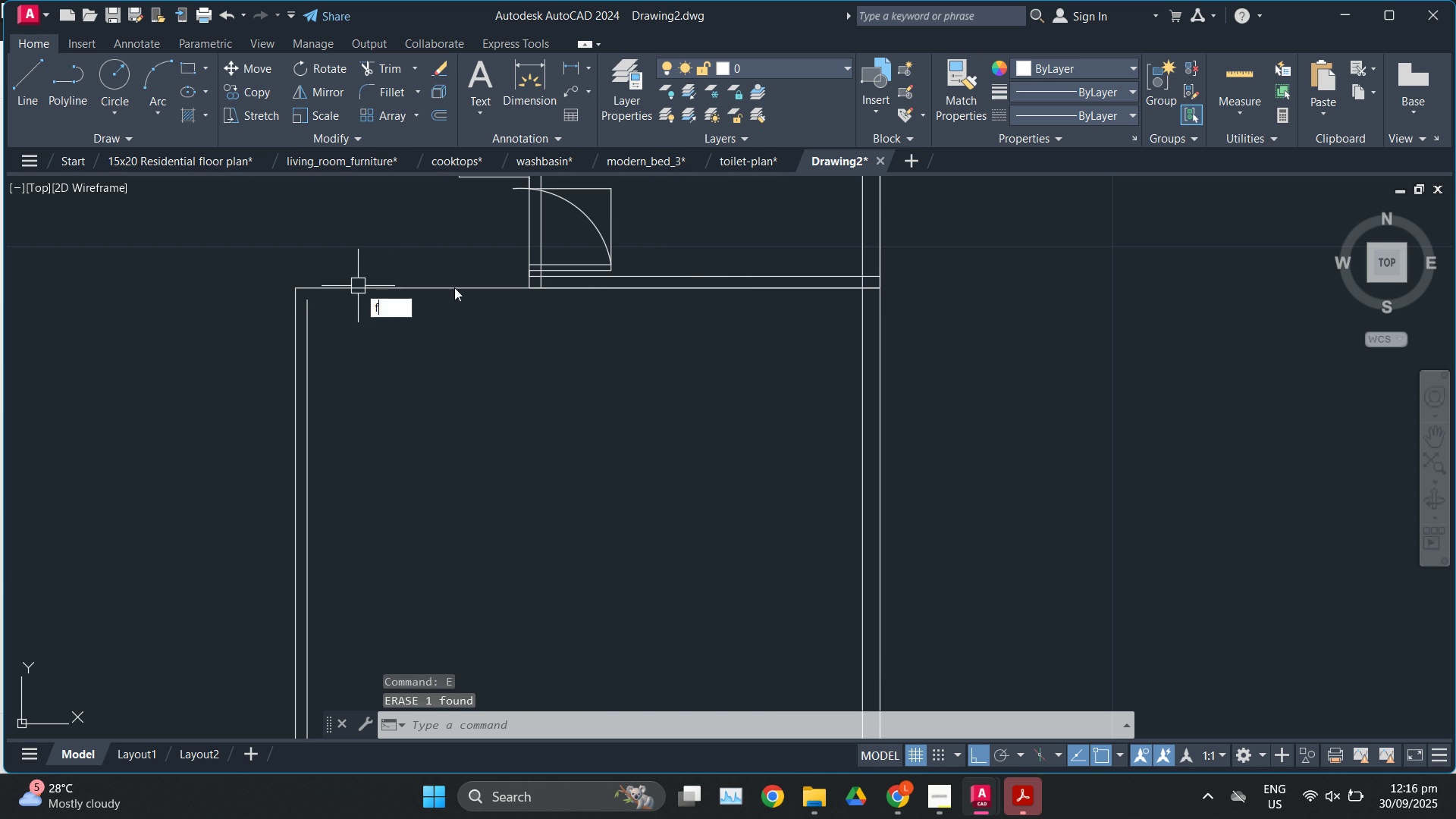 
key(Enter)
 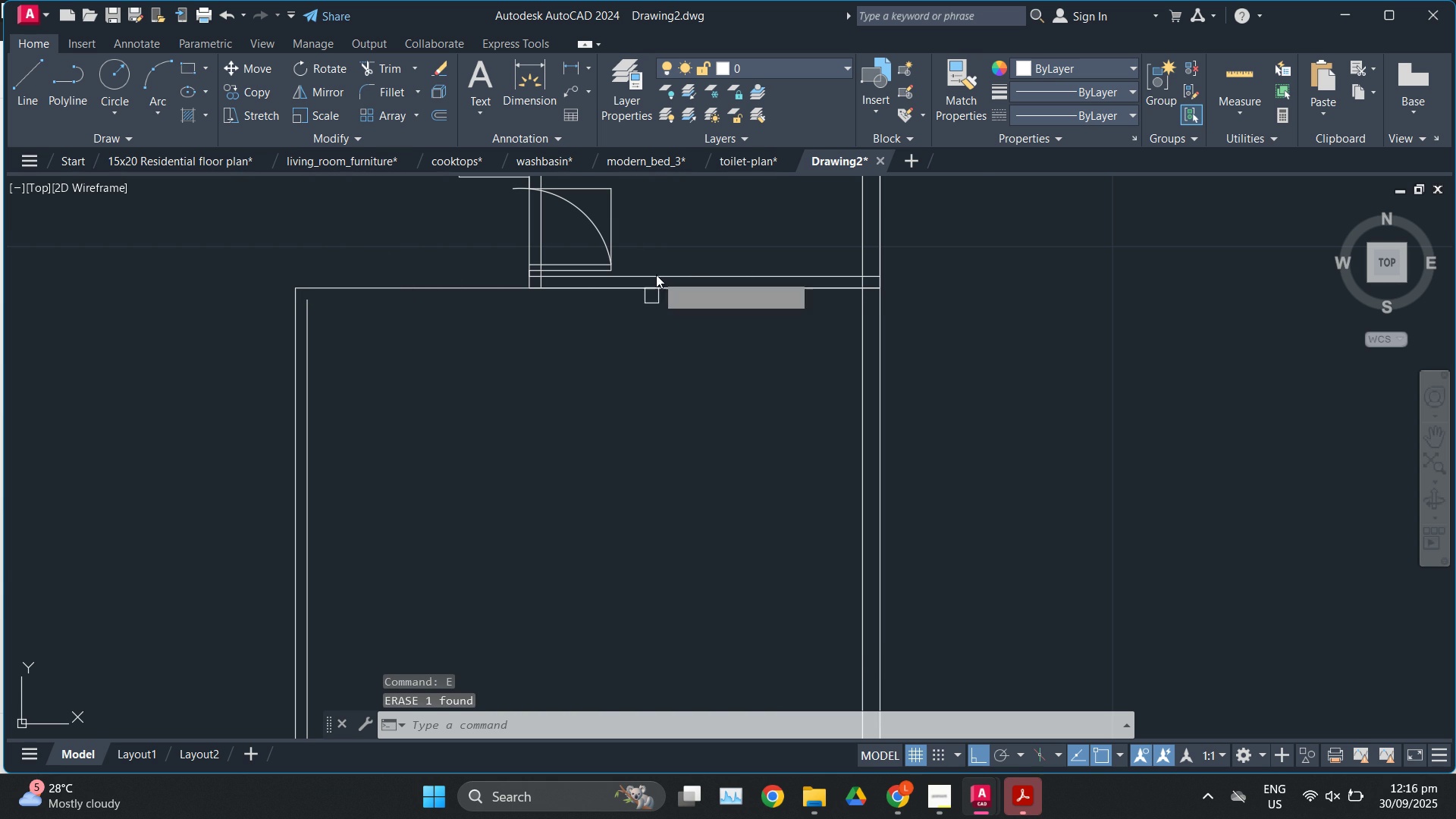 
scroll: coordinate [656, 275], scroll_direction: up, amount: 1.0
 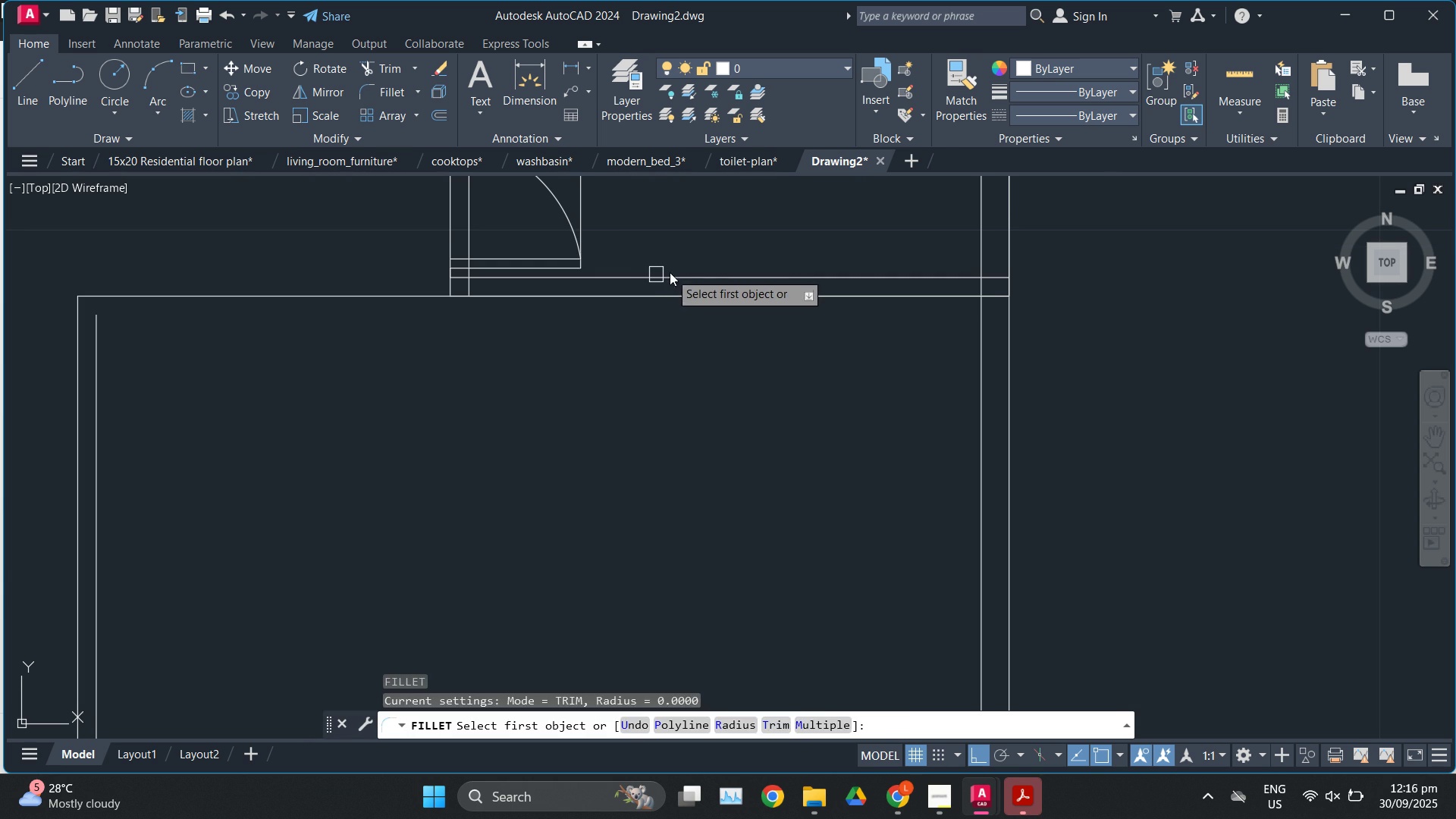 
left_click([670, 272])
 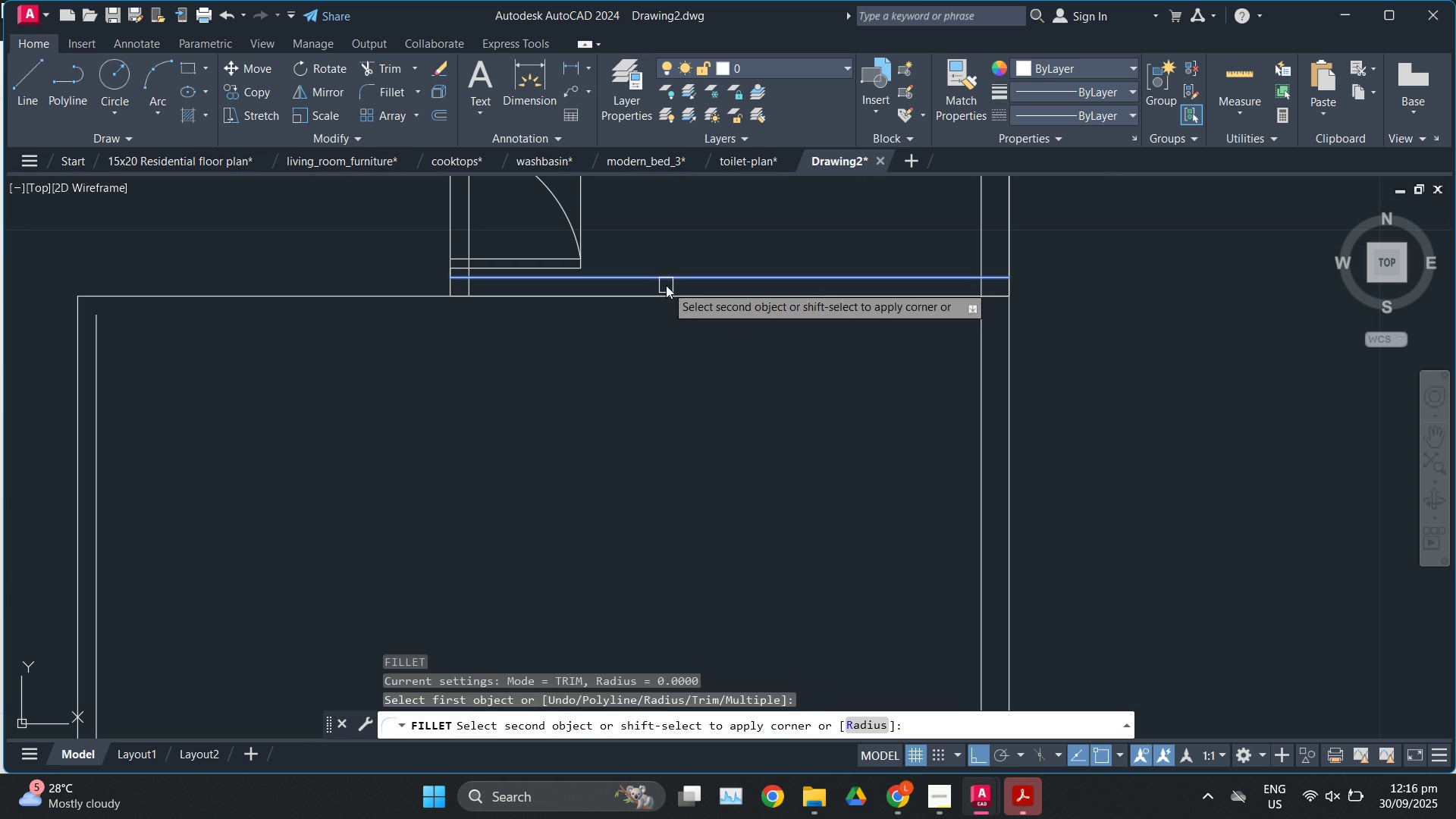 
left_click([666, 285])
 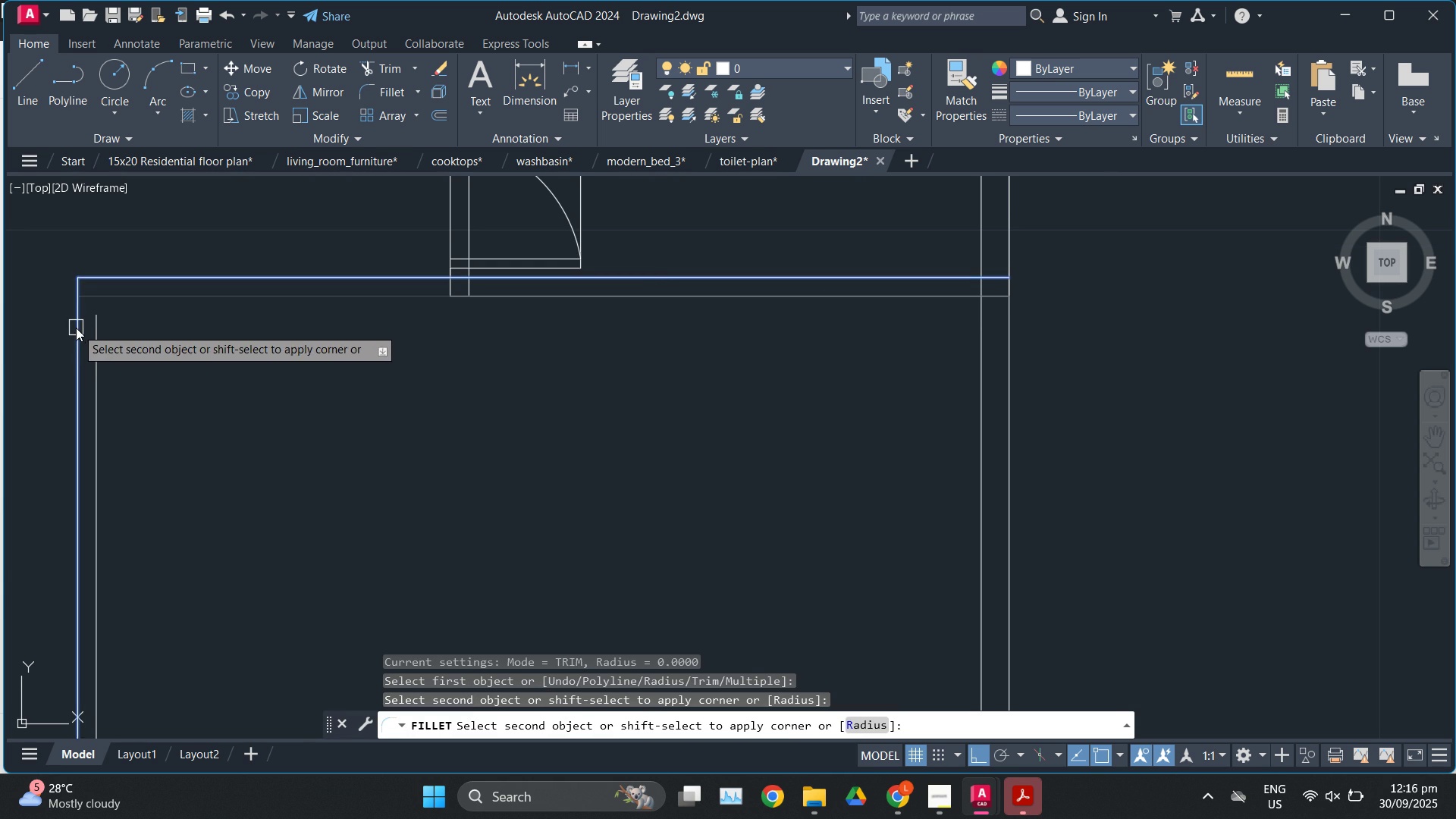 
left_click([76, 328])
 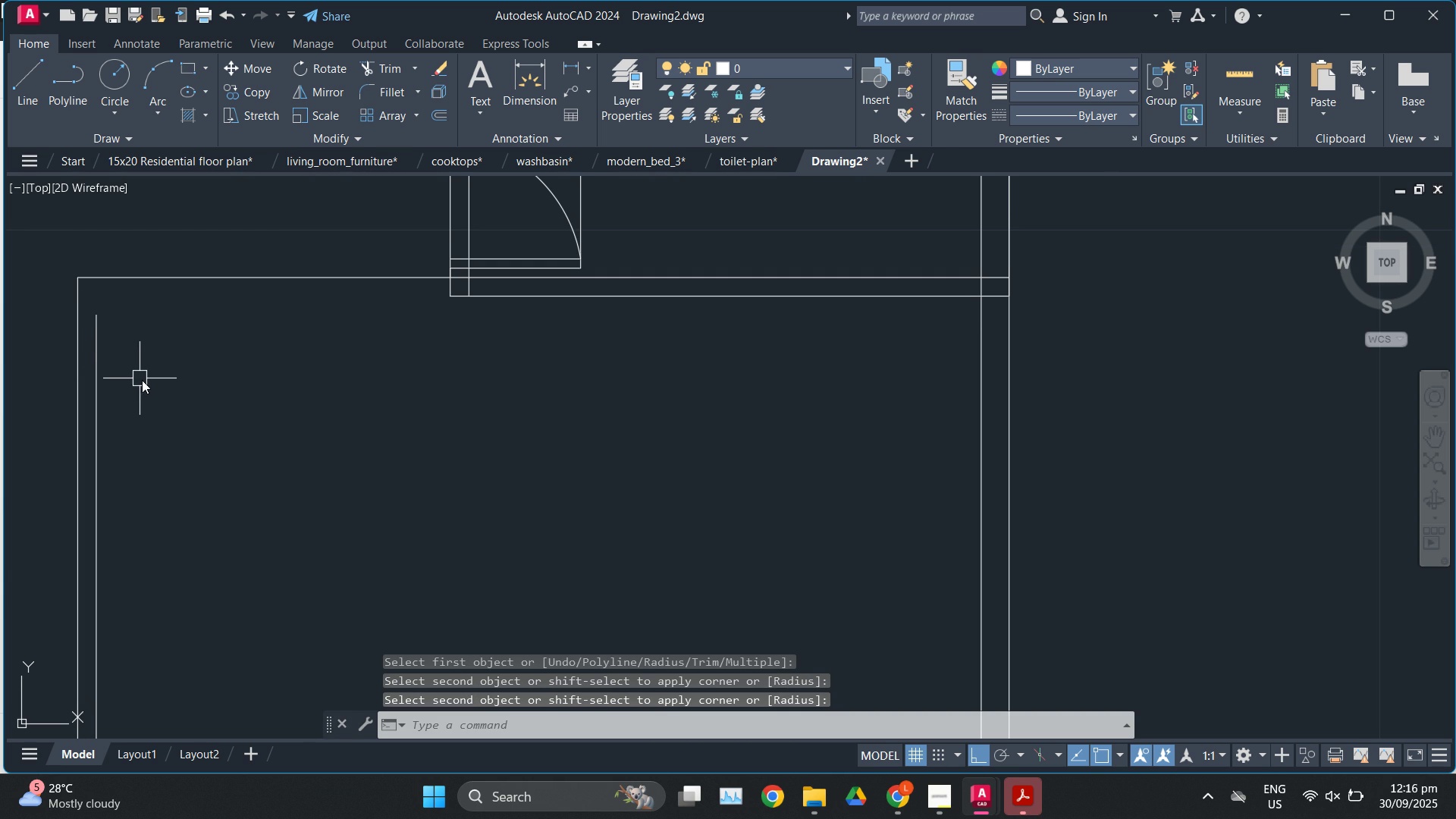 
key(F)
 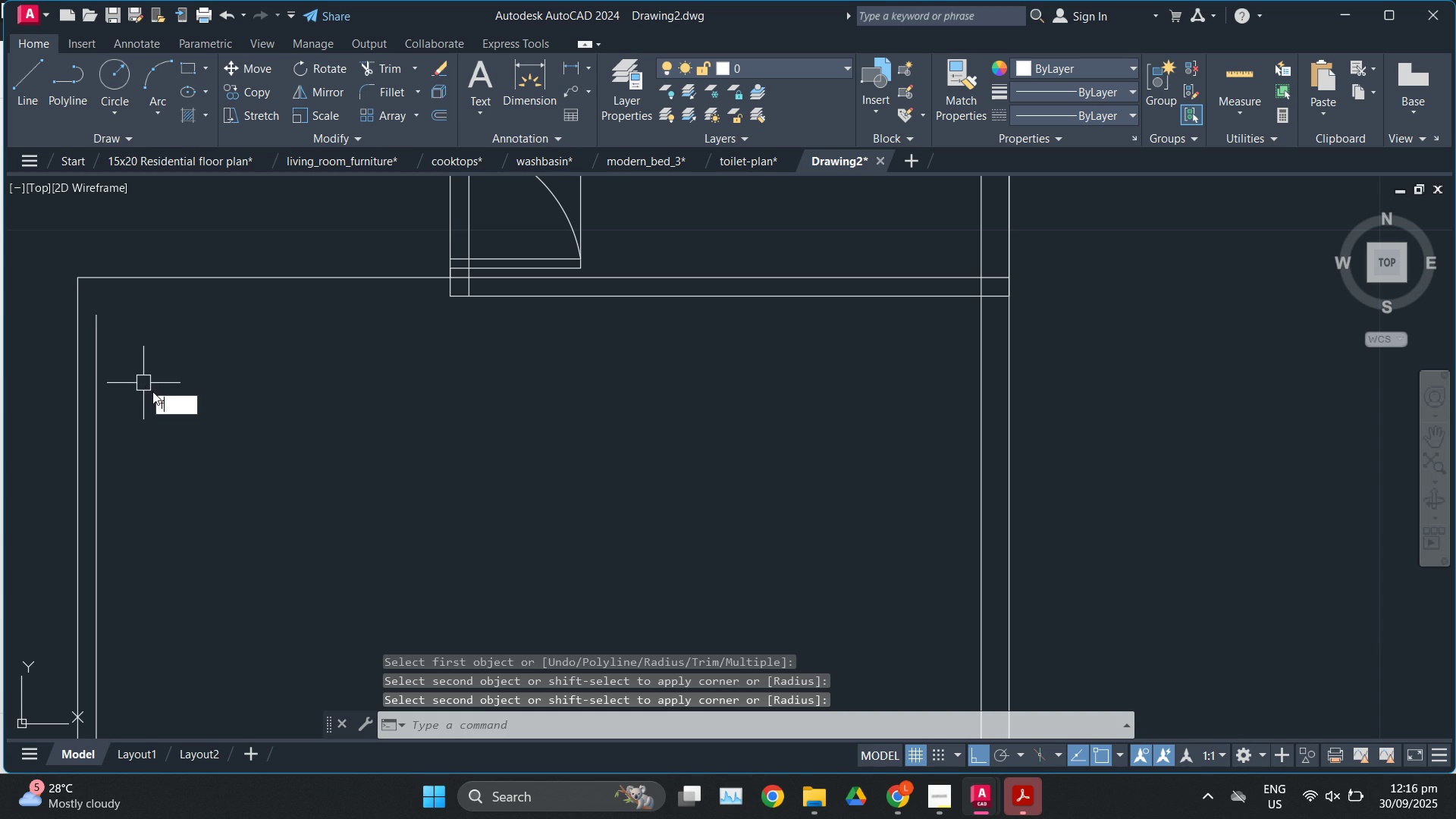 
key(Enter)
 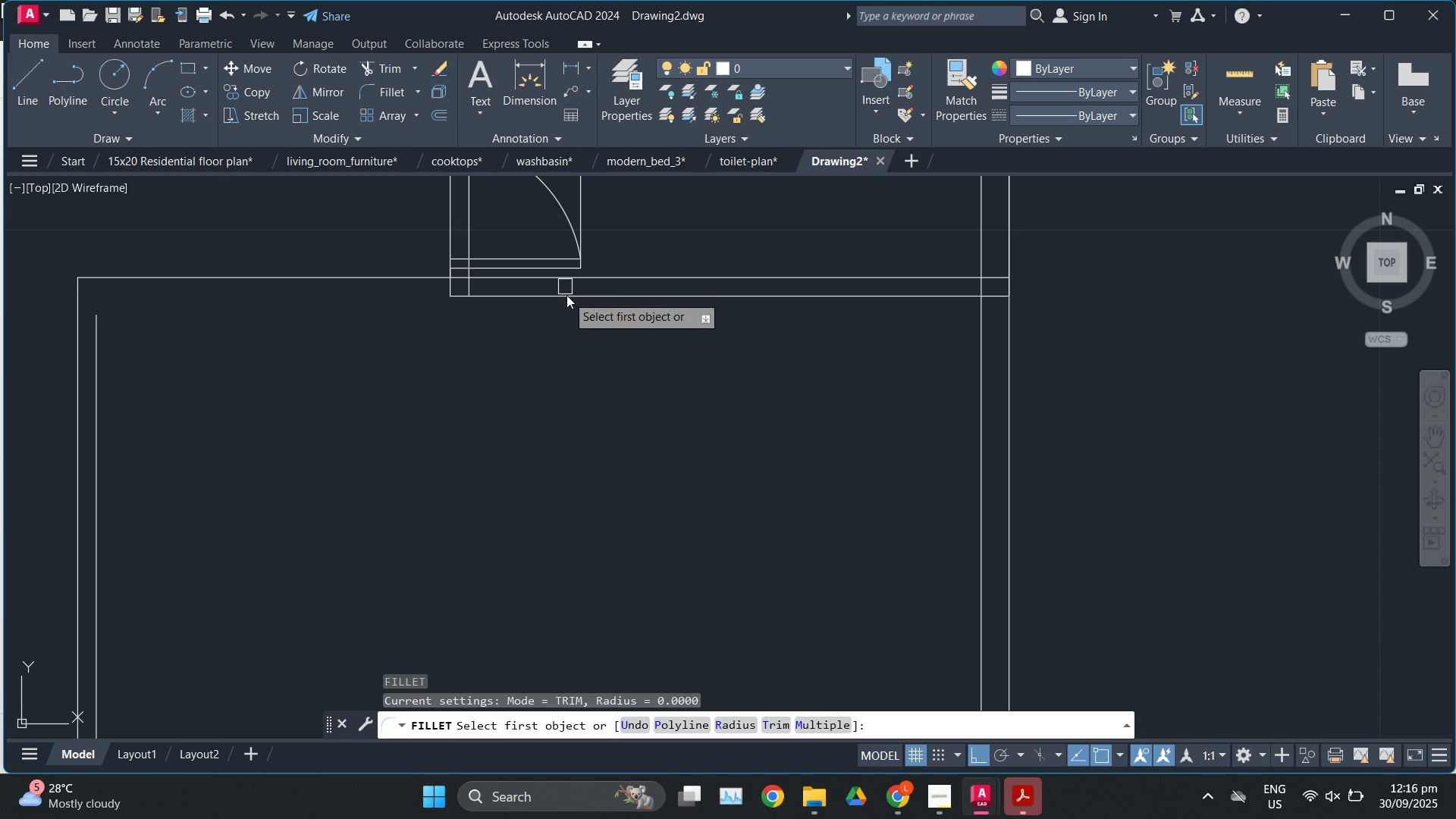 
left_click([566, 295])
 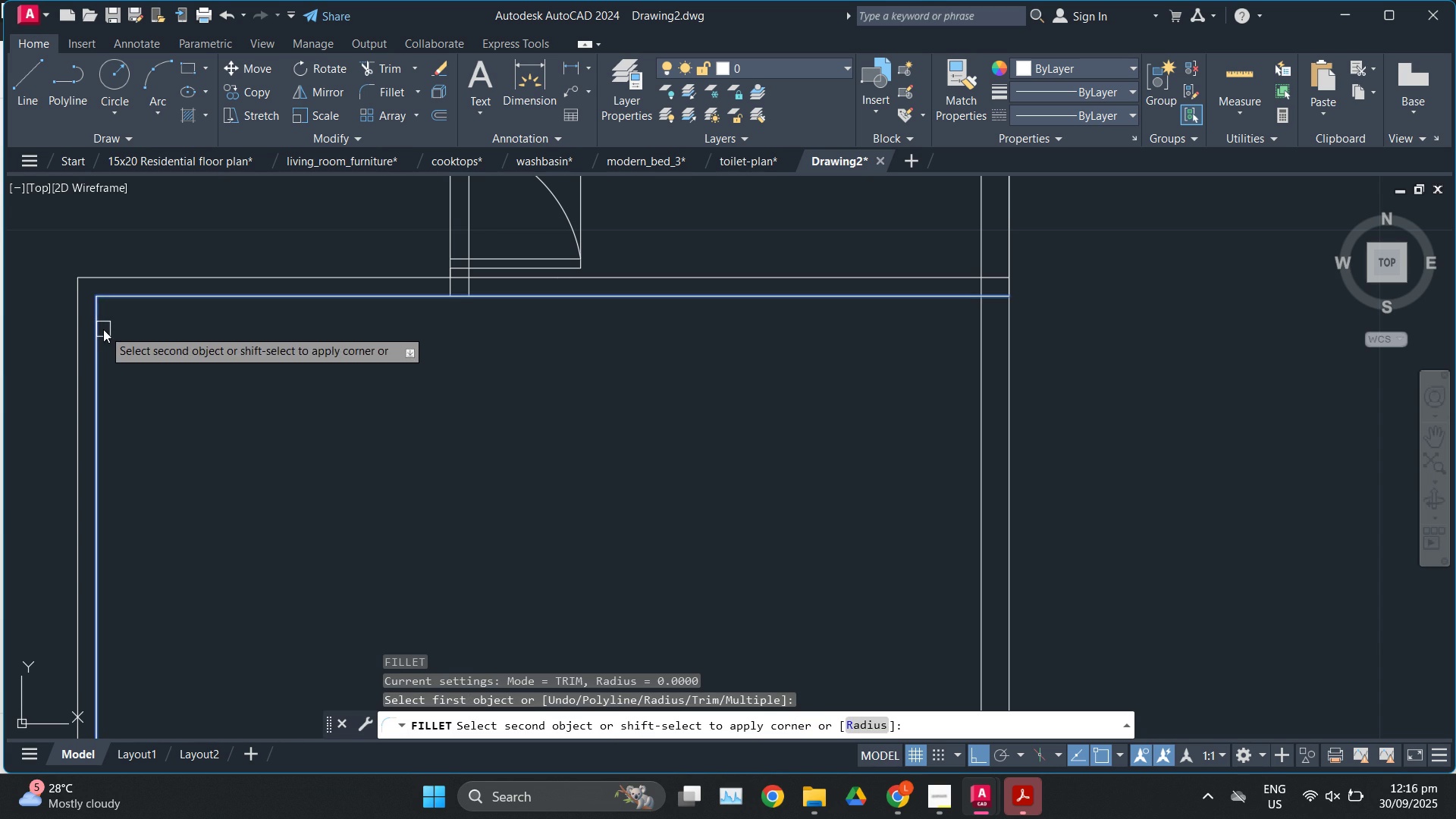 
key(Escape)
 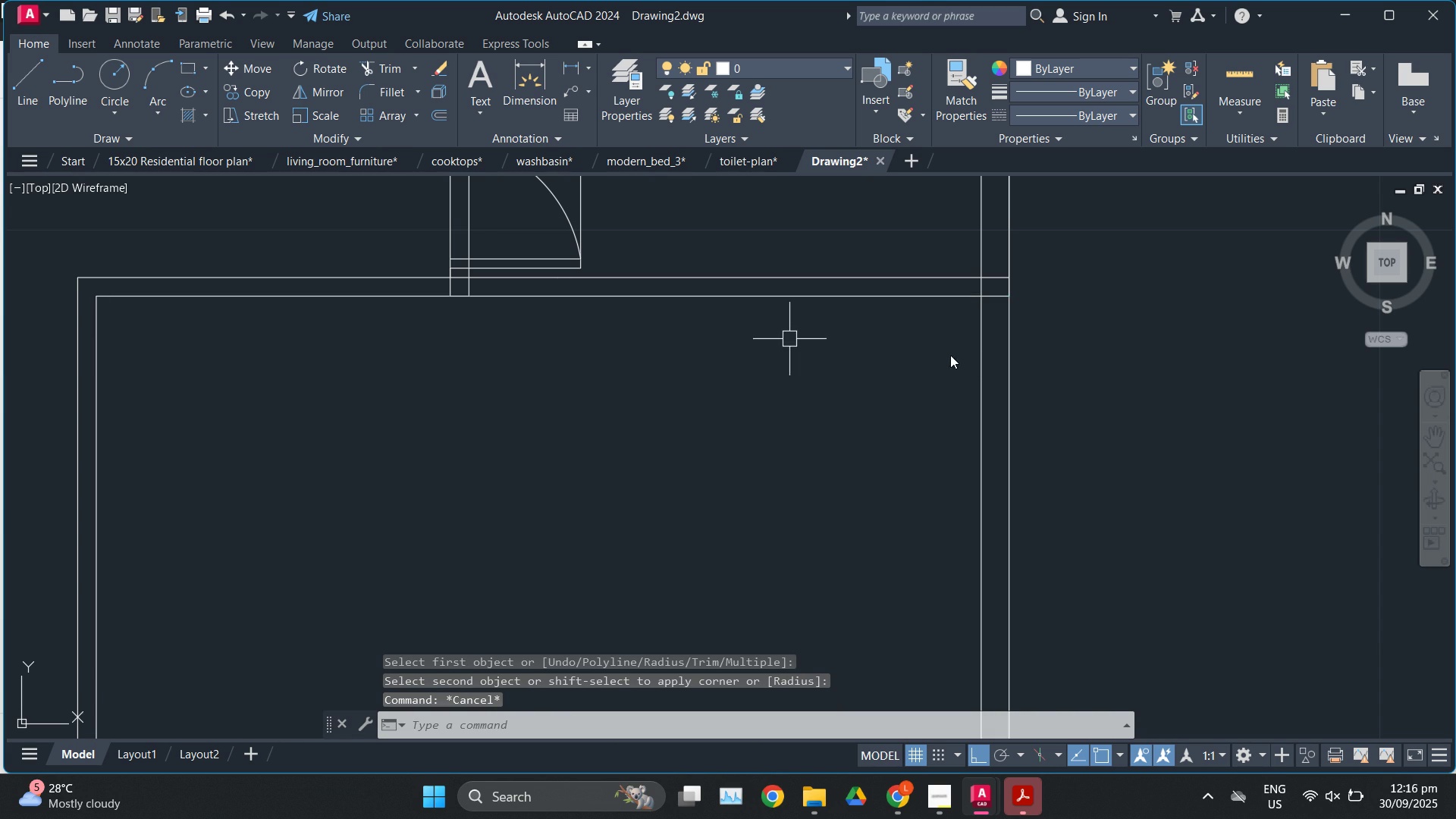 
scroll: coordinate [1047, 307], scroll_direction: down, amount: 4.0
 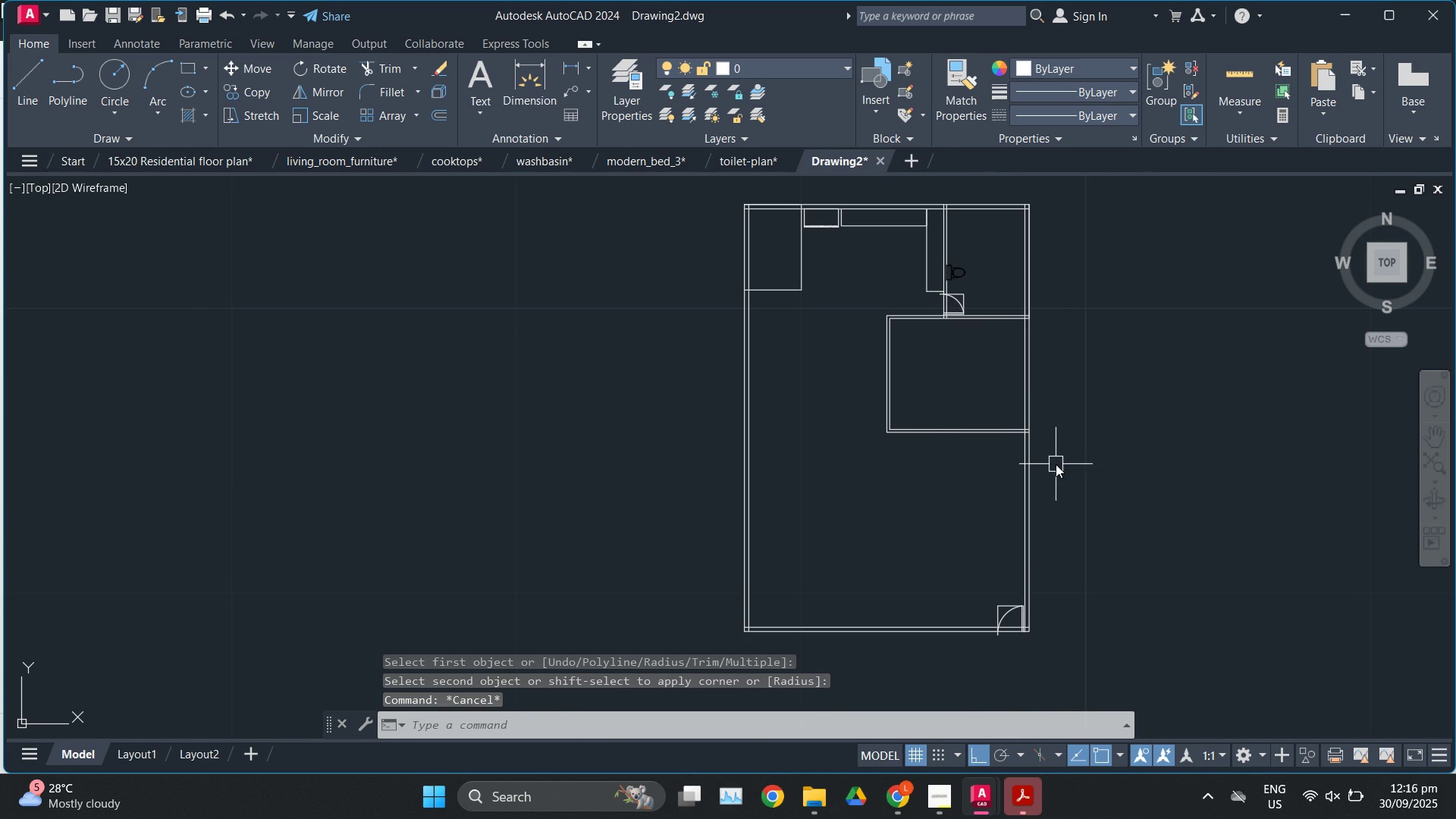 
scroll: coordinate [861, 394], scroll_direction: up, amount: 2.0
 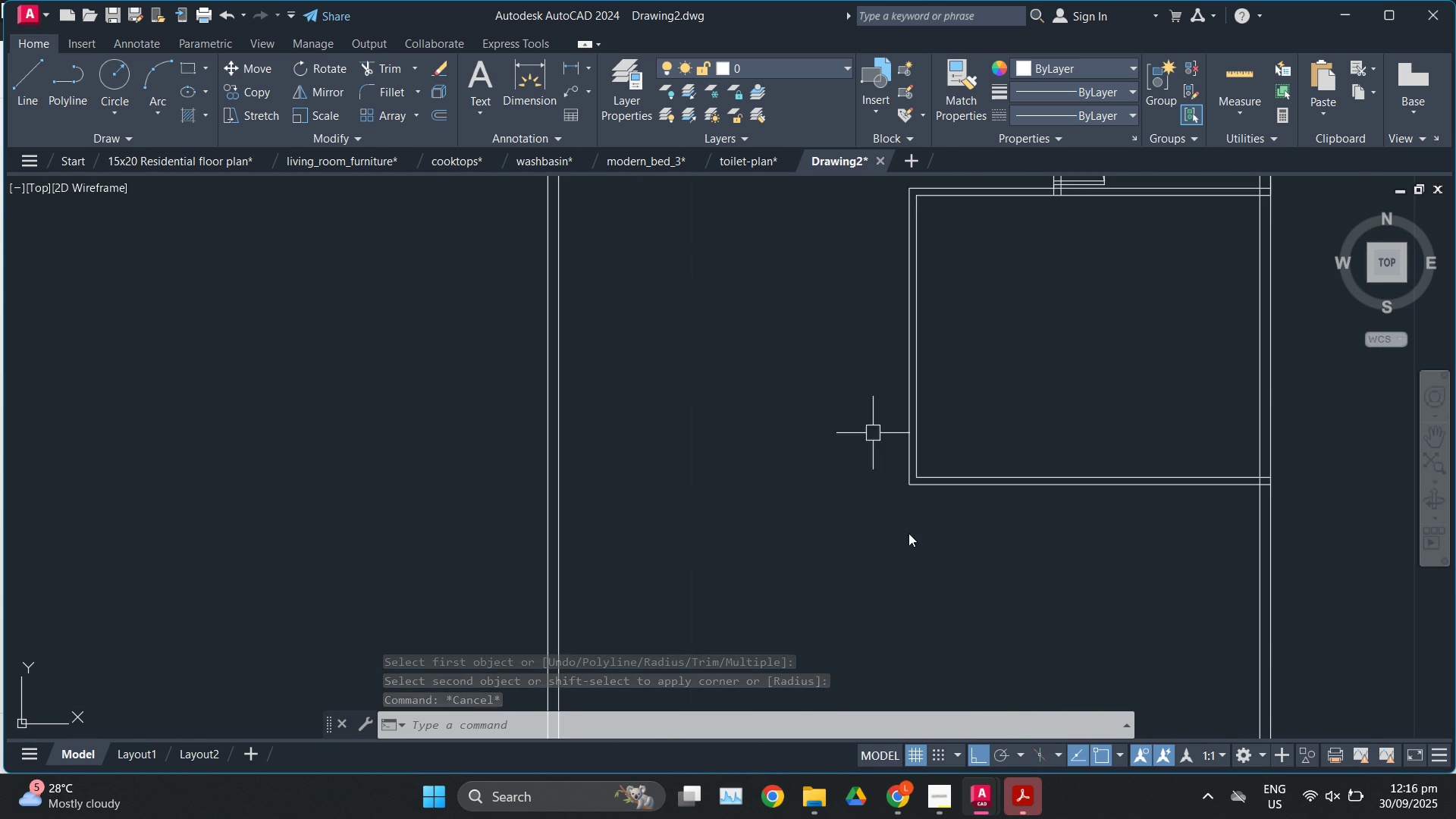 
scroll: coordinate [958, 368], scroll_direction: down, amount: 2.0
 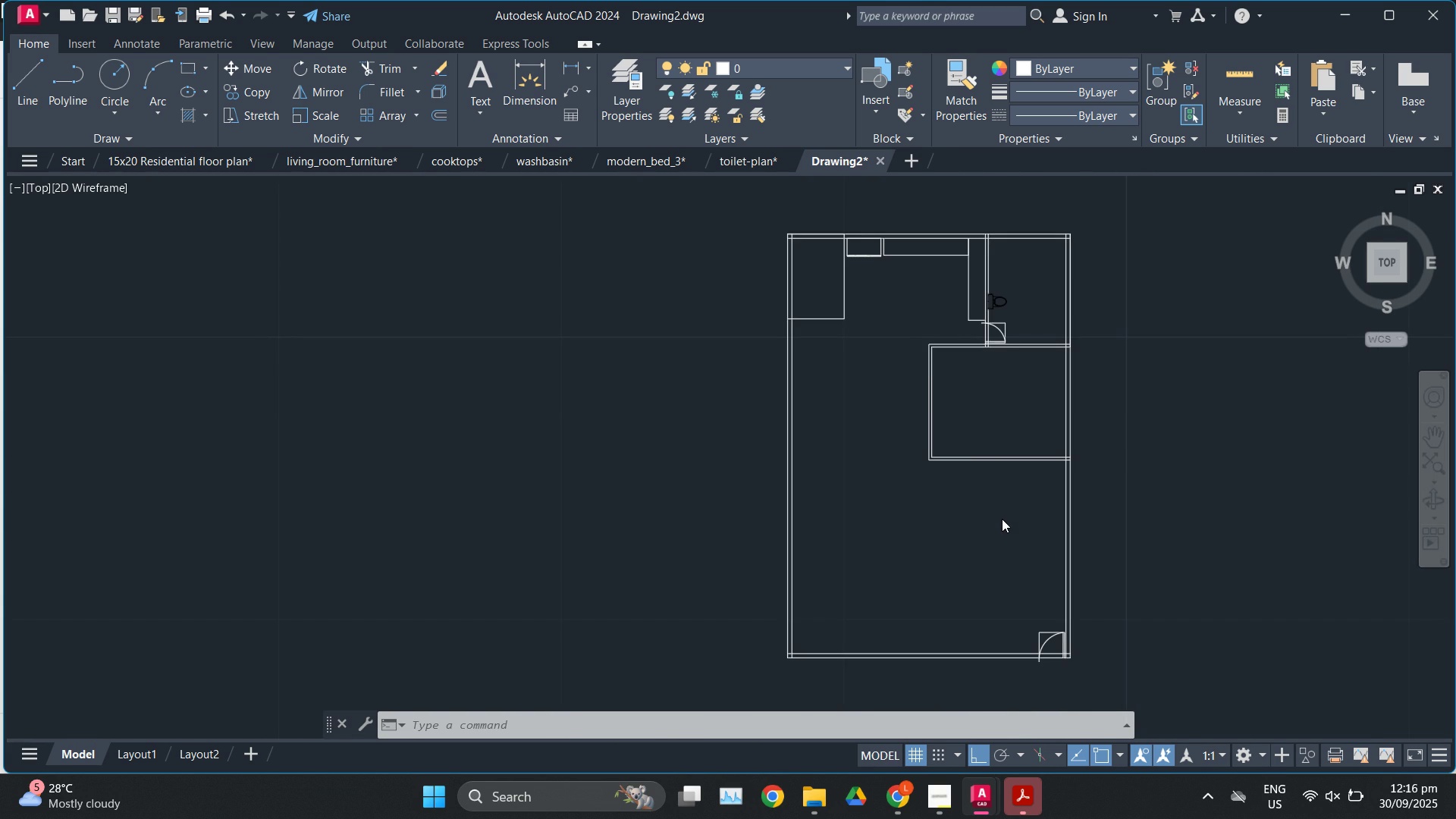 
scroll: coordinate [1002, 519], scroll_direction: up, amount: 1.0
 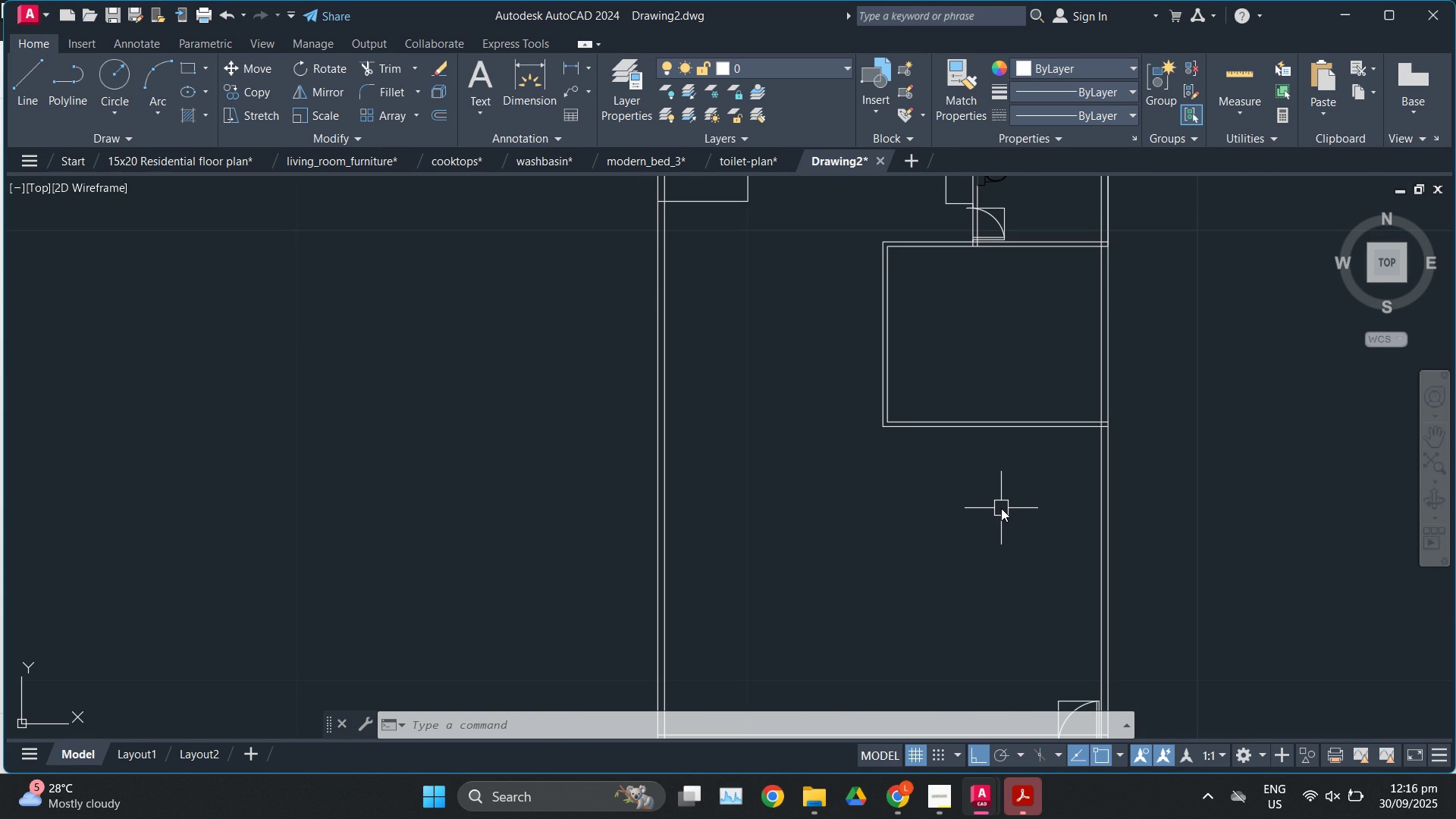 
scroll: coordinate [1001, 508], scroll_direction: down, amount: 1.0
 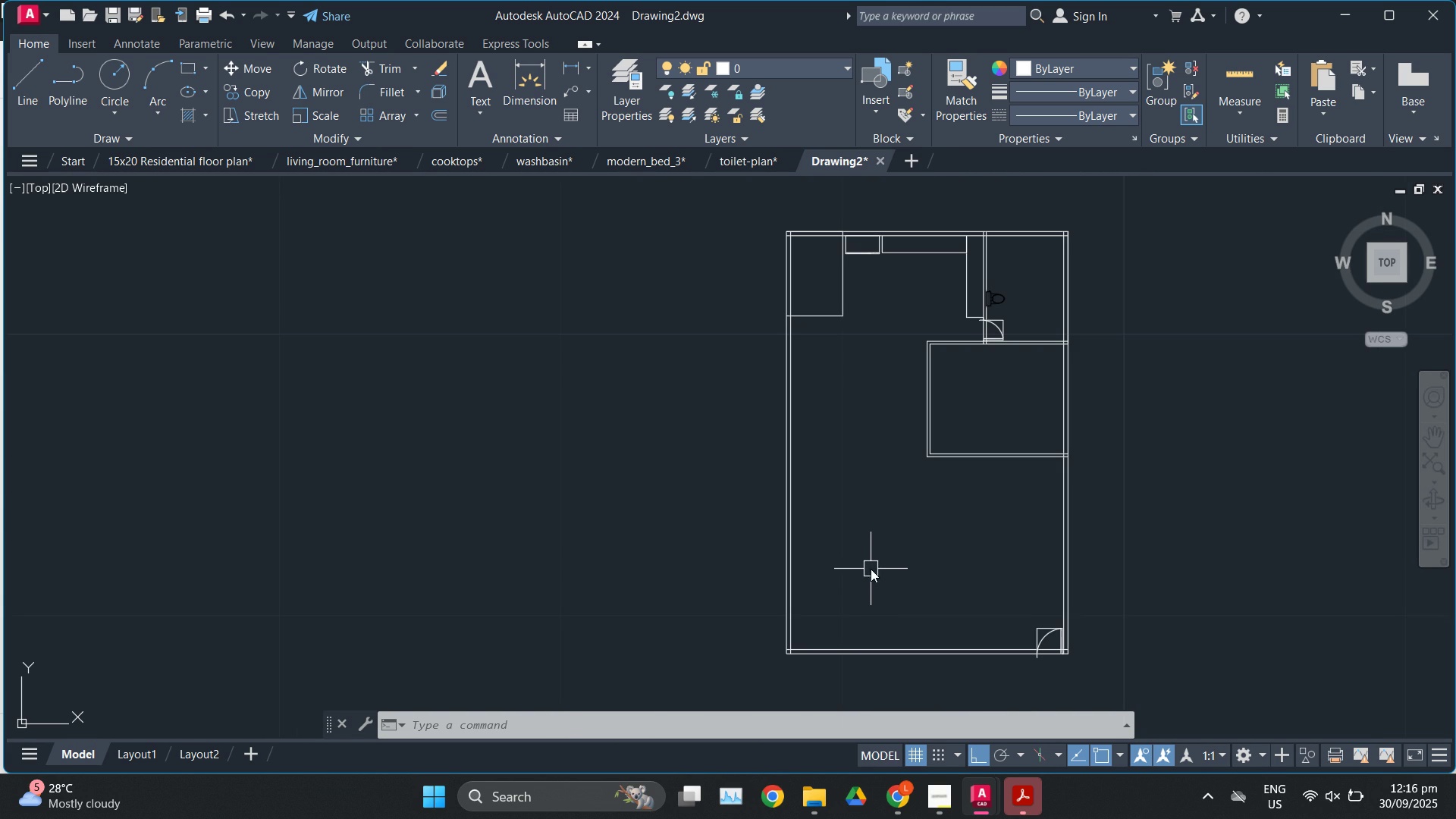 
key(L)
 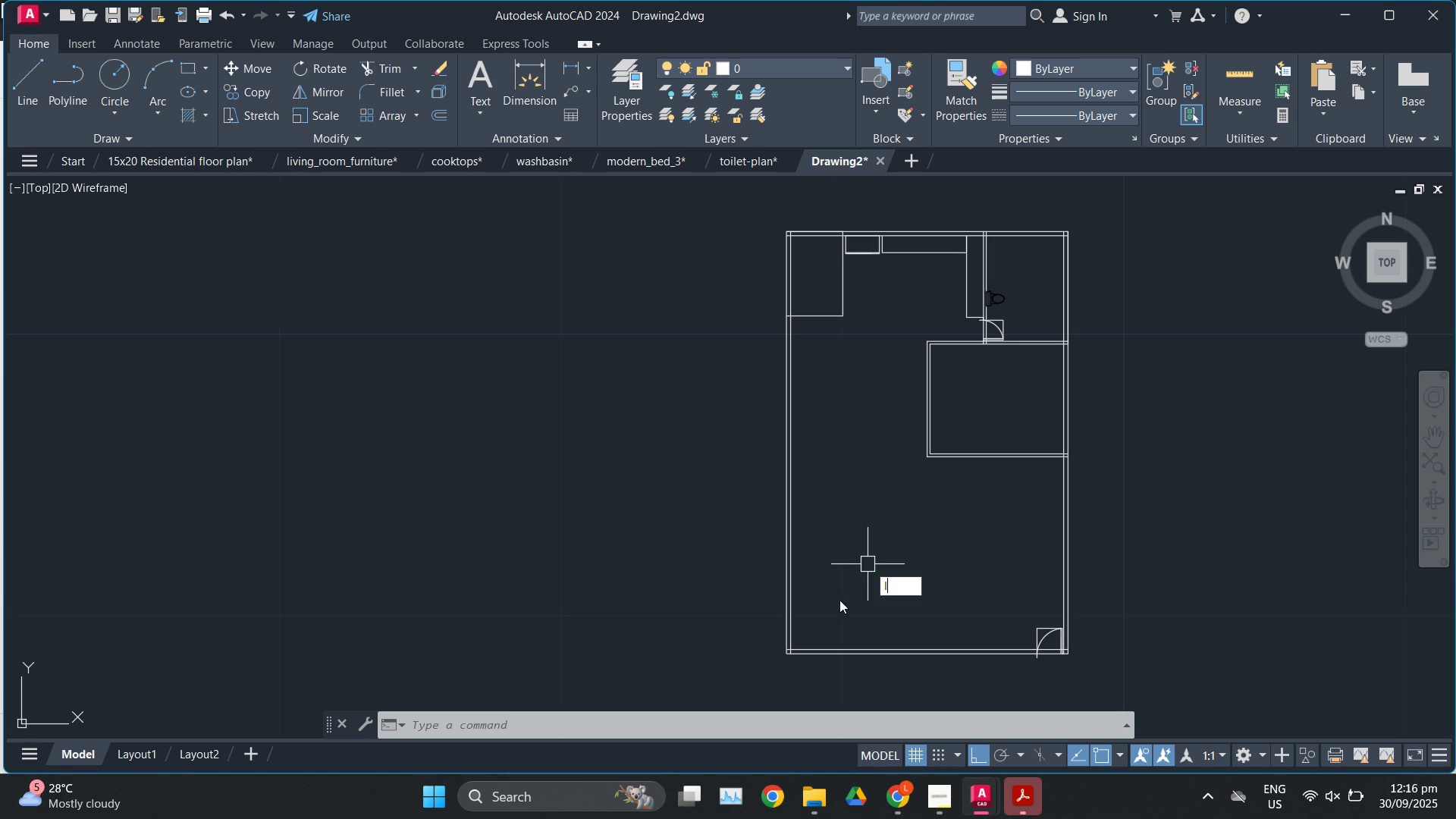 
key(Enter)
 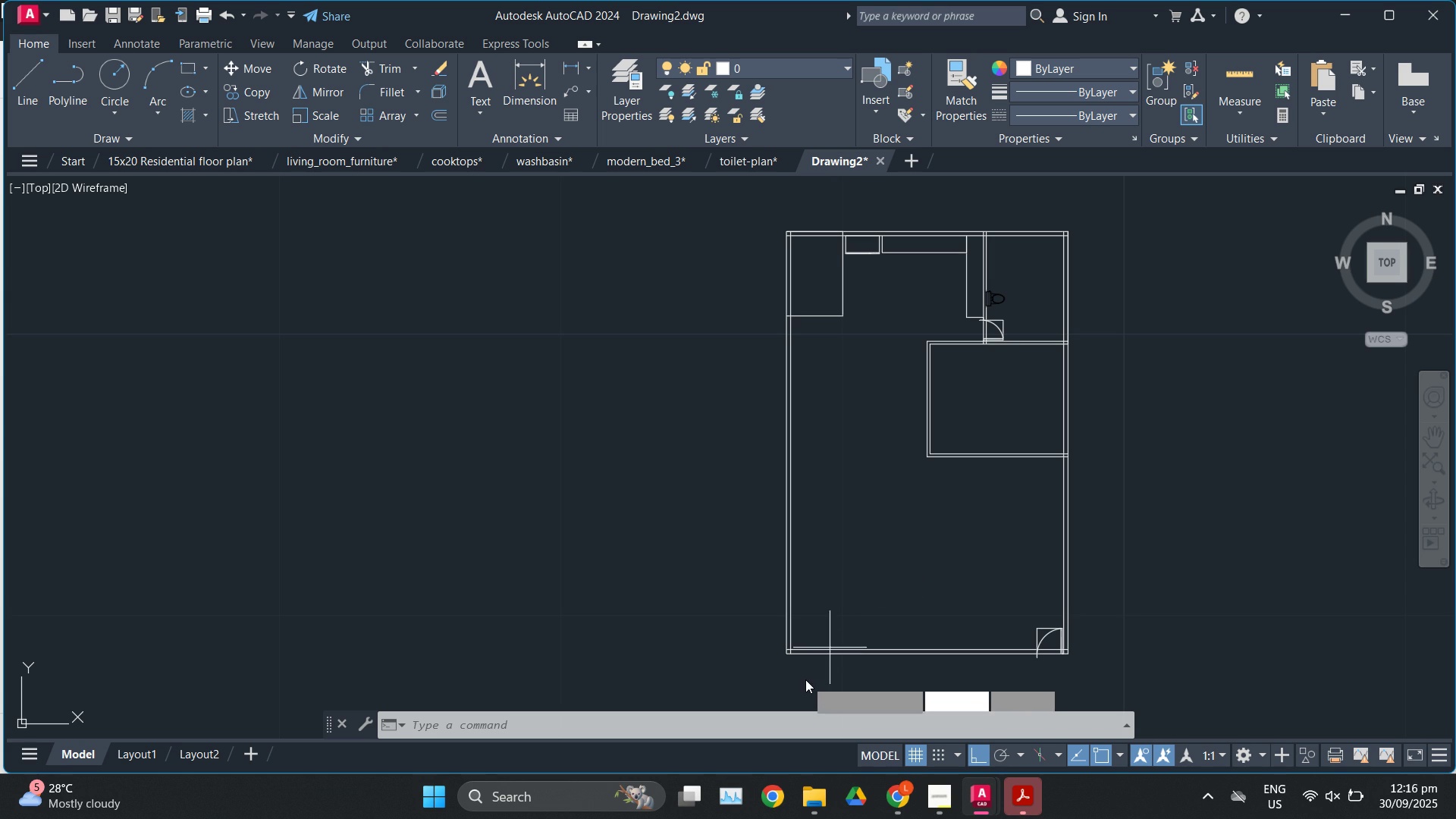 
scroll: coordinate [723, 599], scroll_direction: up, amount: 4.0
 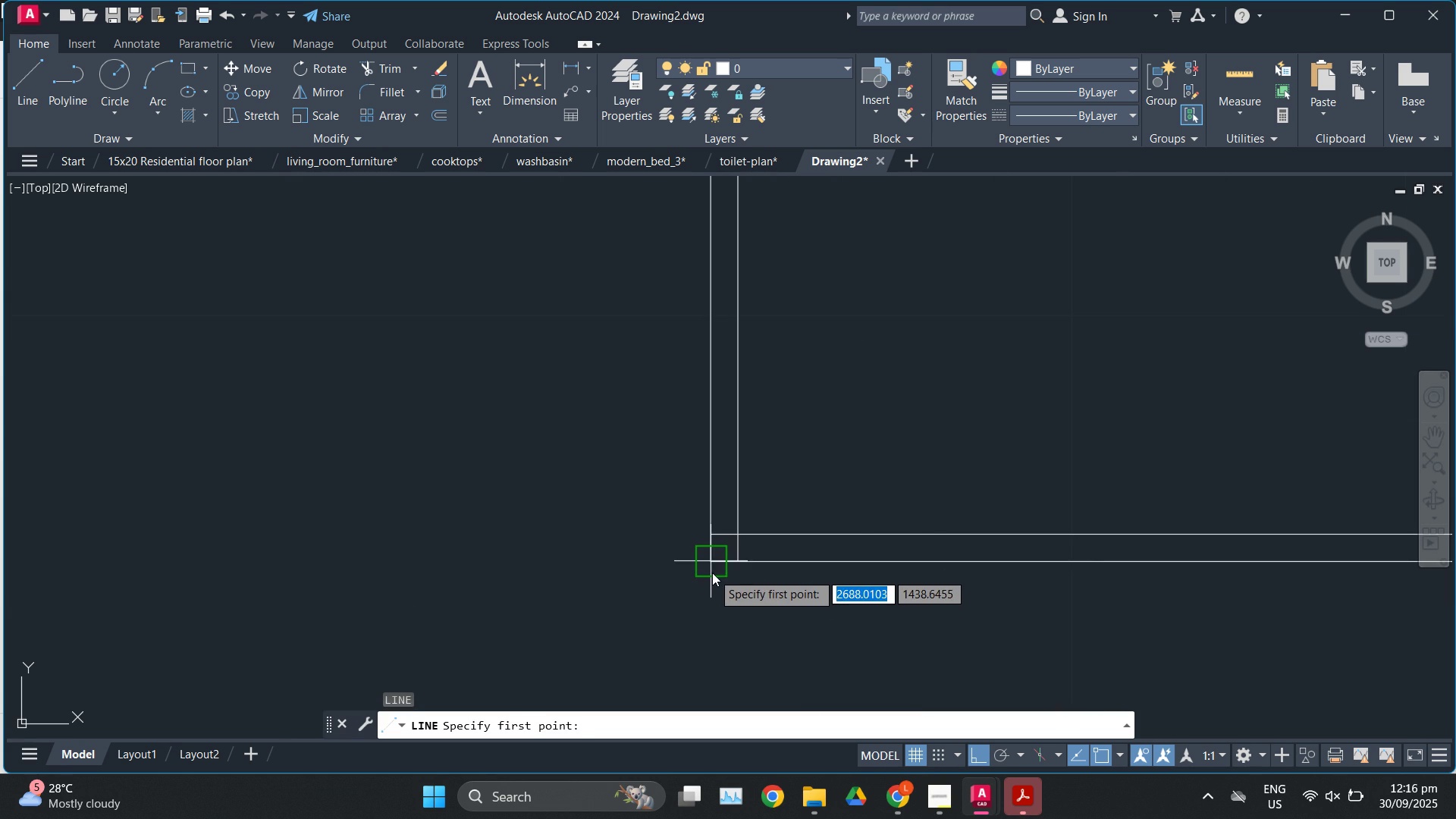 
left_click([712, 573])
 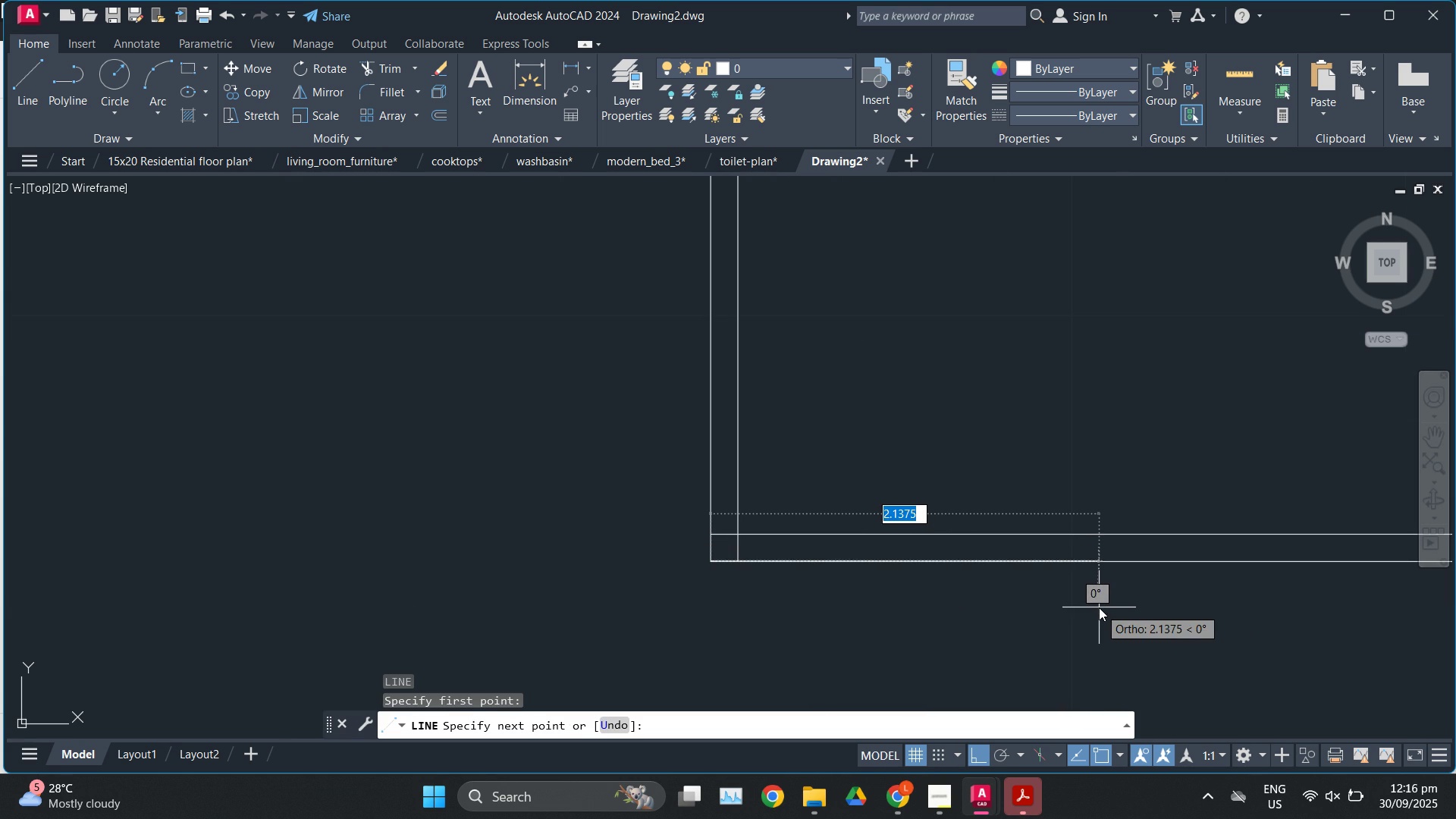 
key(Numpad5)
 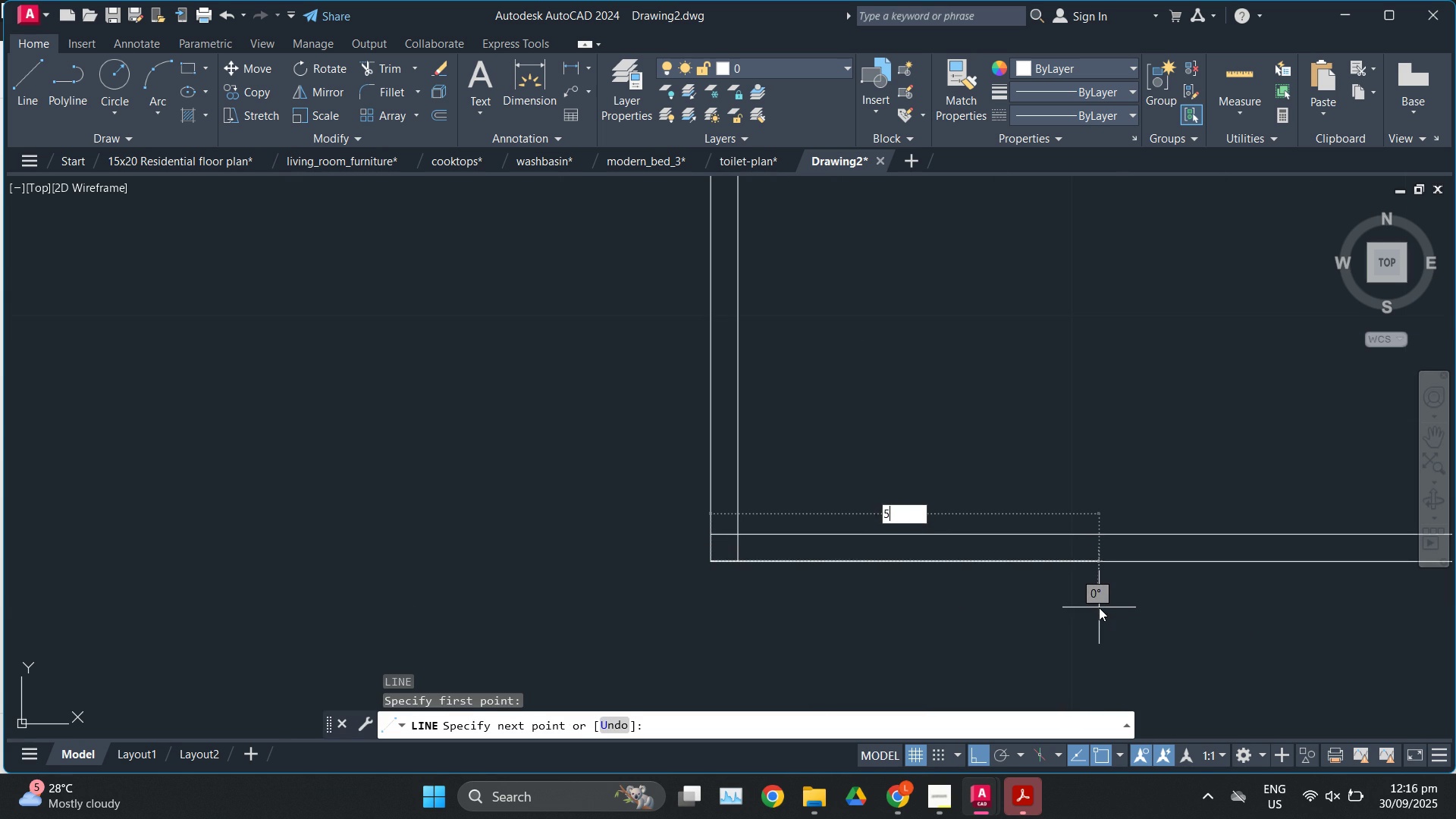 
key(Enter)
 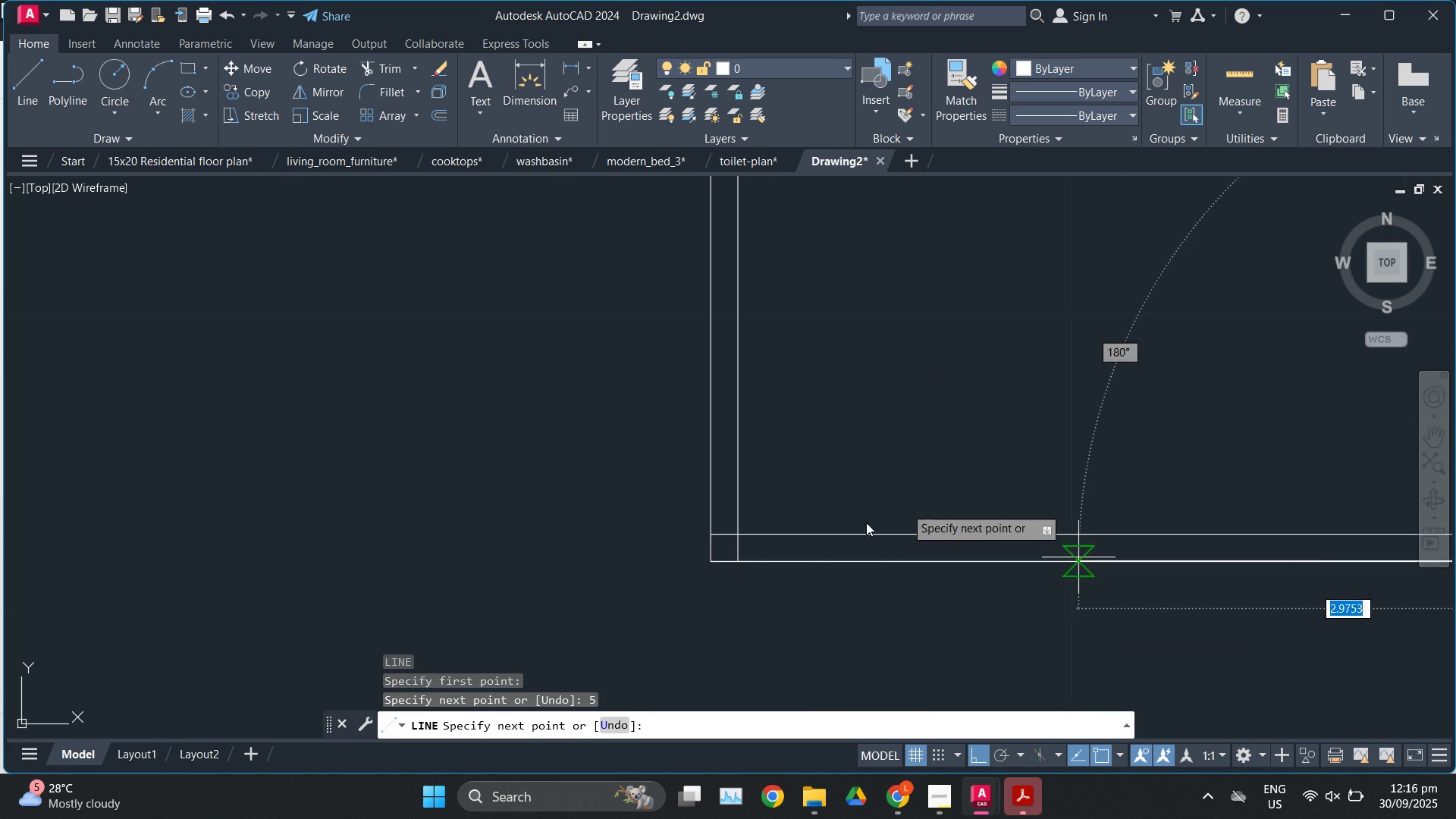 
scroll: coordinate [500, 620], scroll_direction: down, amount: 3.0
 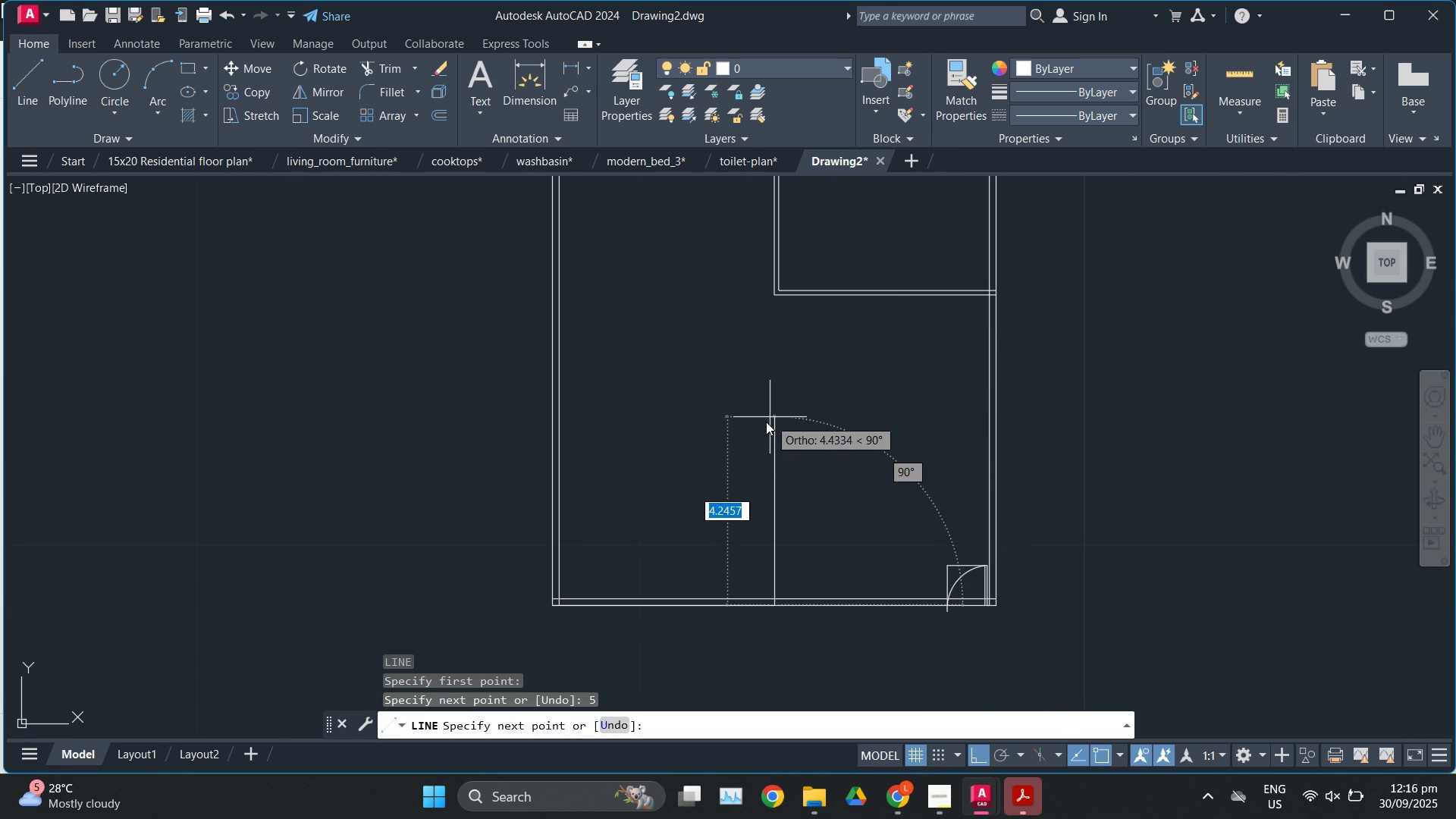 
wait(9.26)
 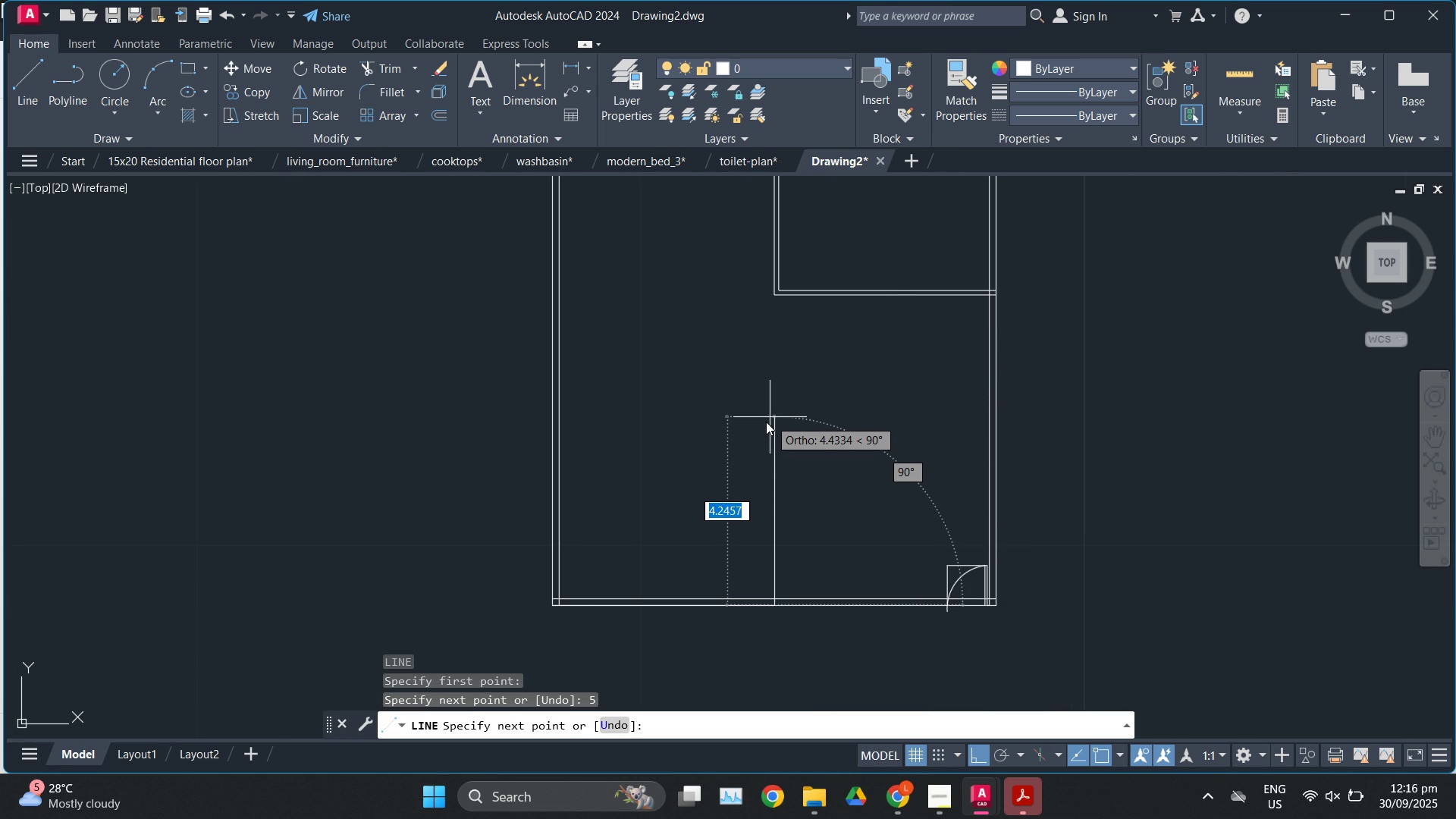 
key(Numpad5)
 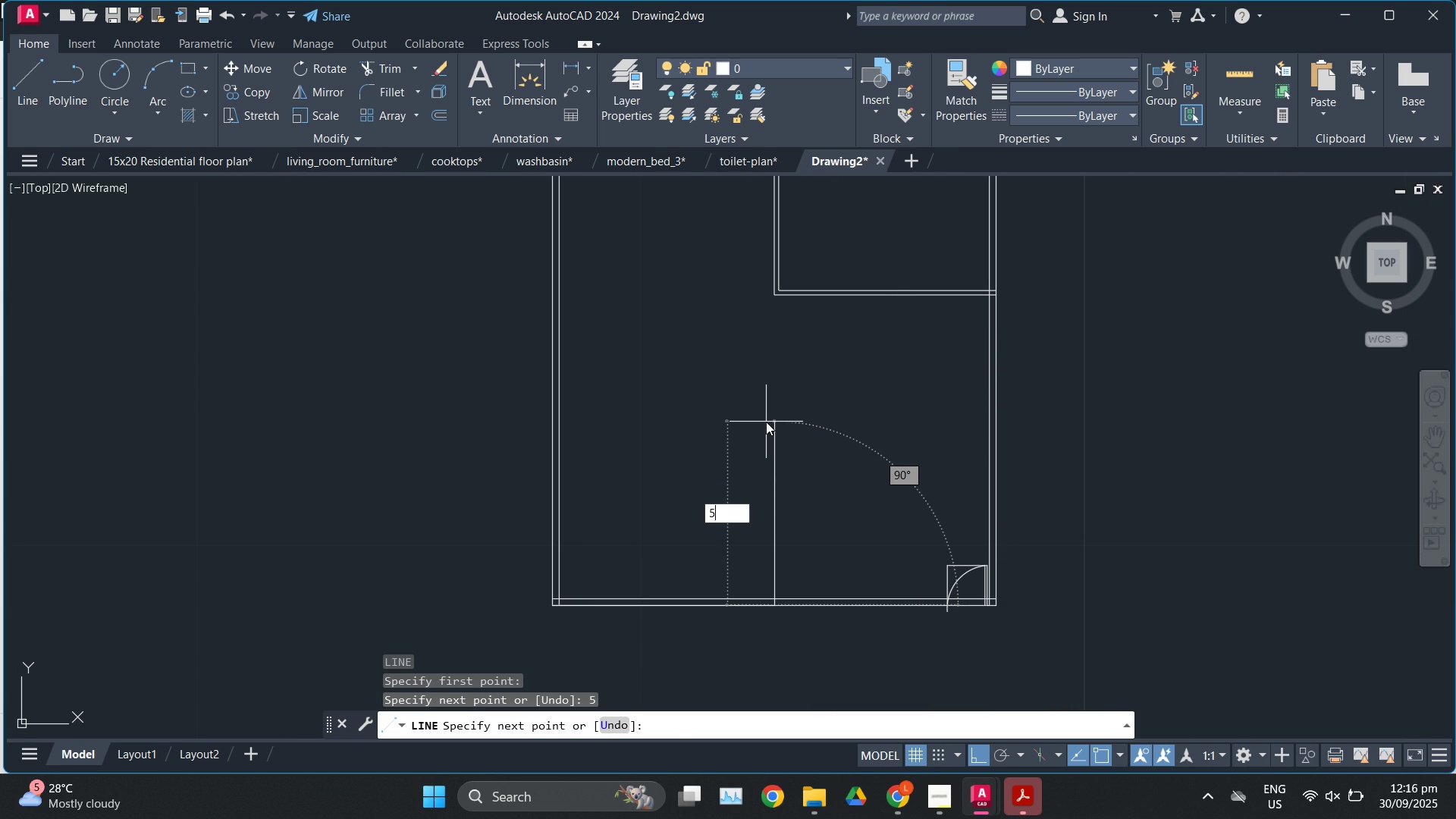 
key(Enter)